 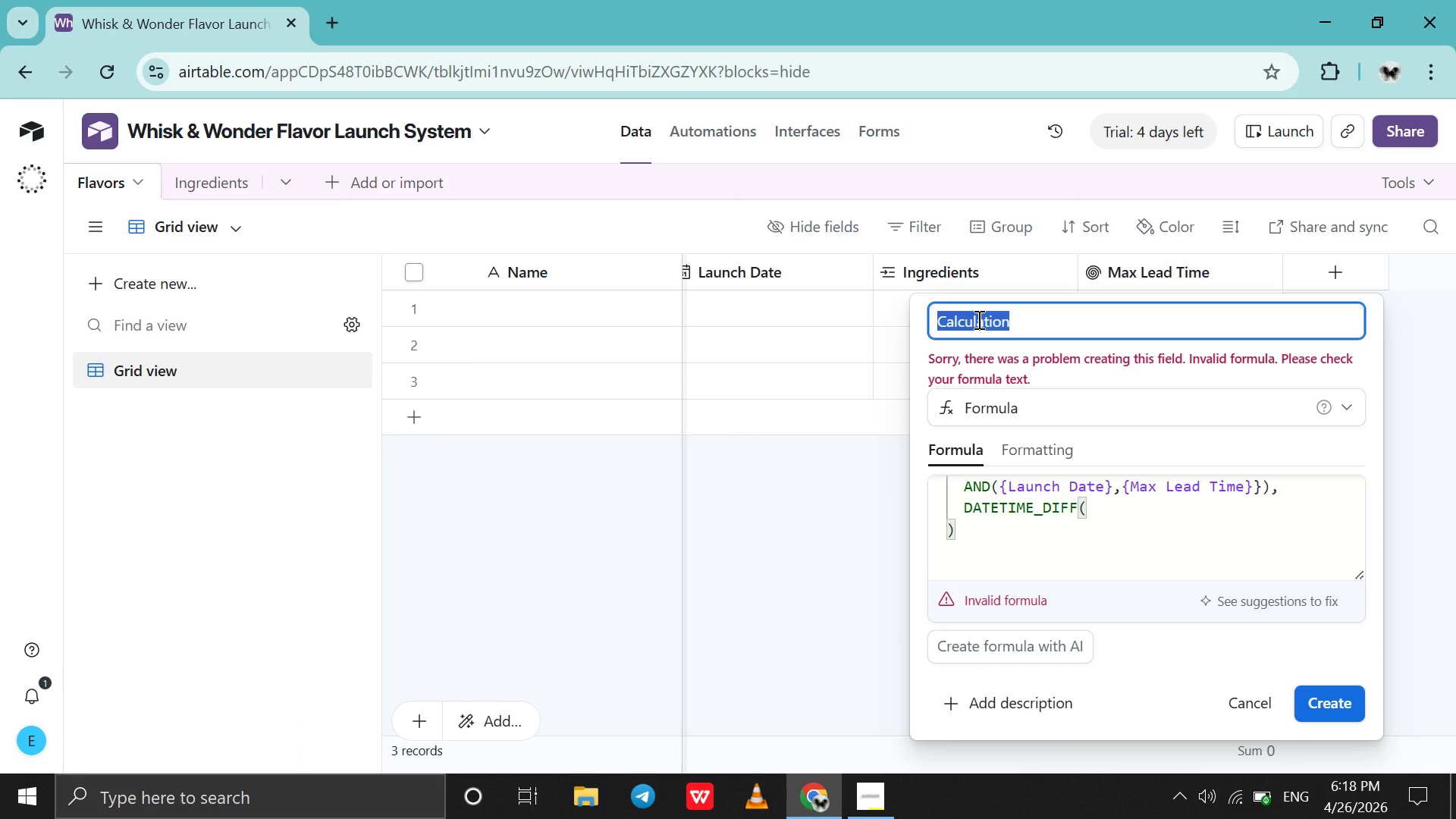 
triple_click([977, 319])
 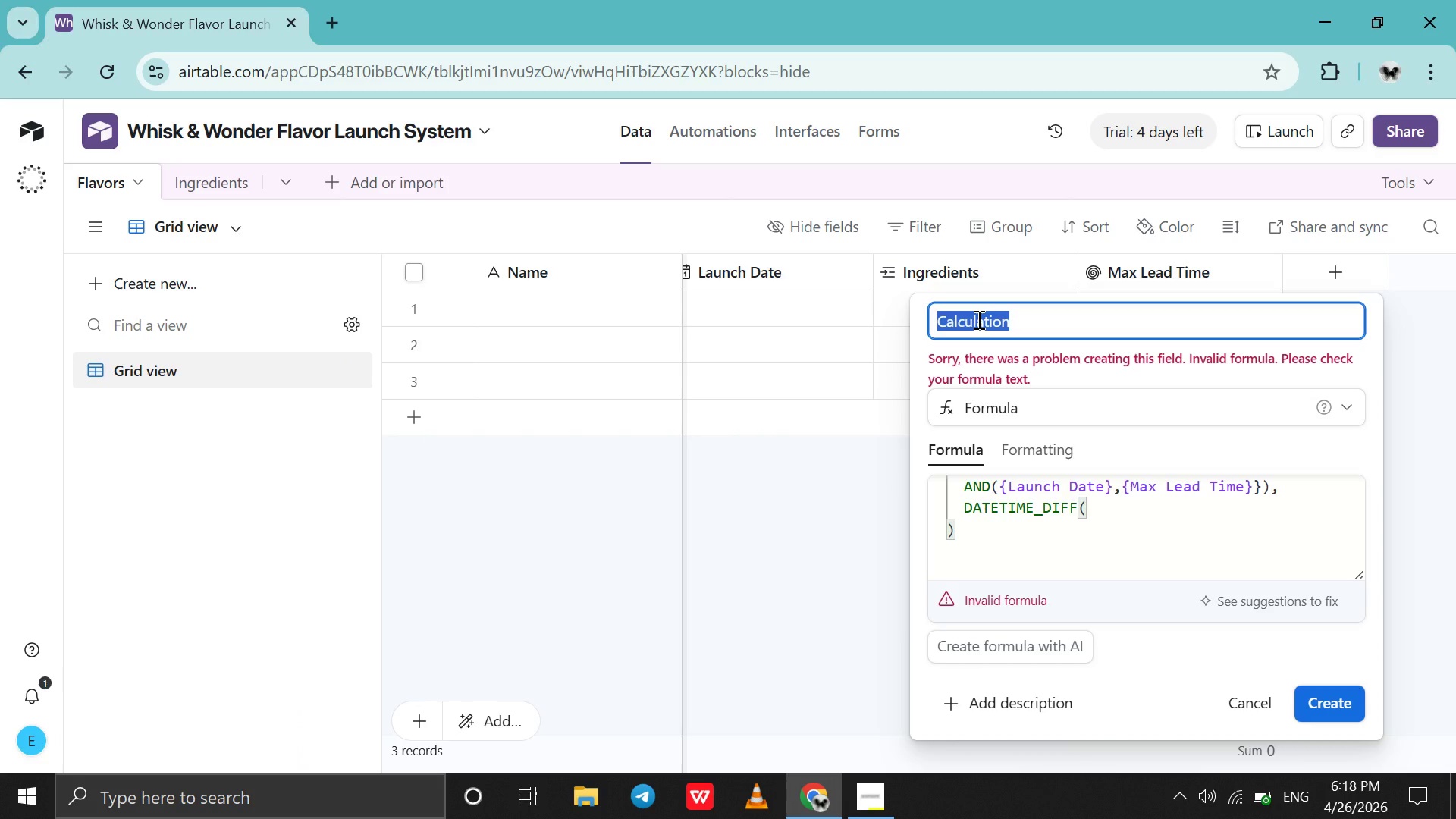 
key(Control+V)
 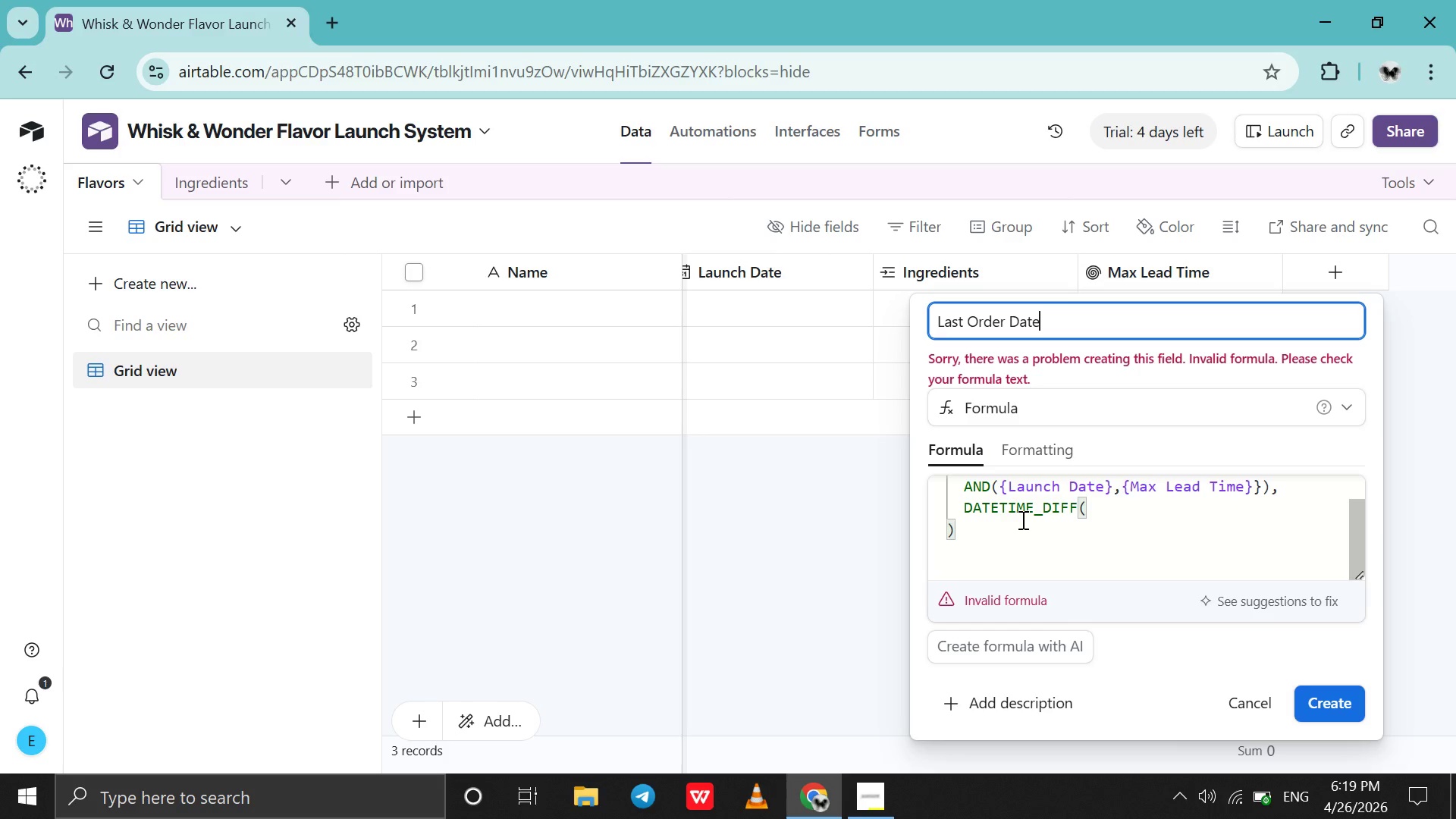 
wait(14.83)
 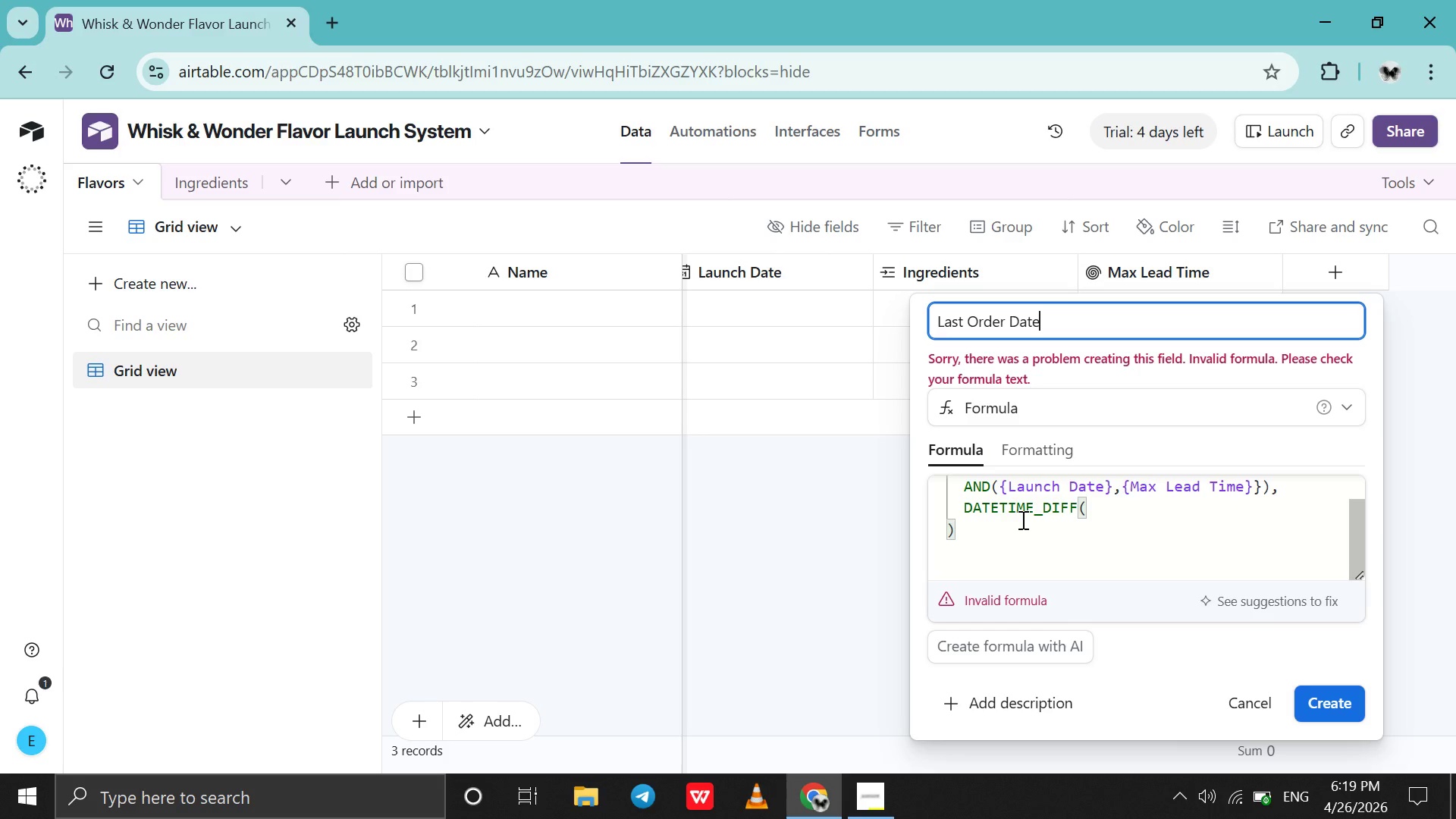 
scroll: coordinate [1021, 519], scroll_direction: up, amount: 1.0
 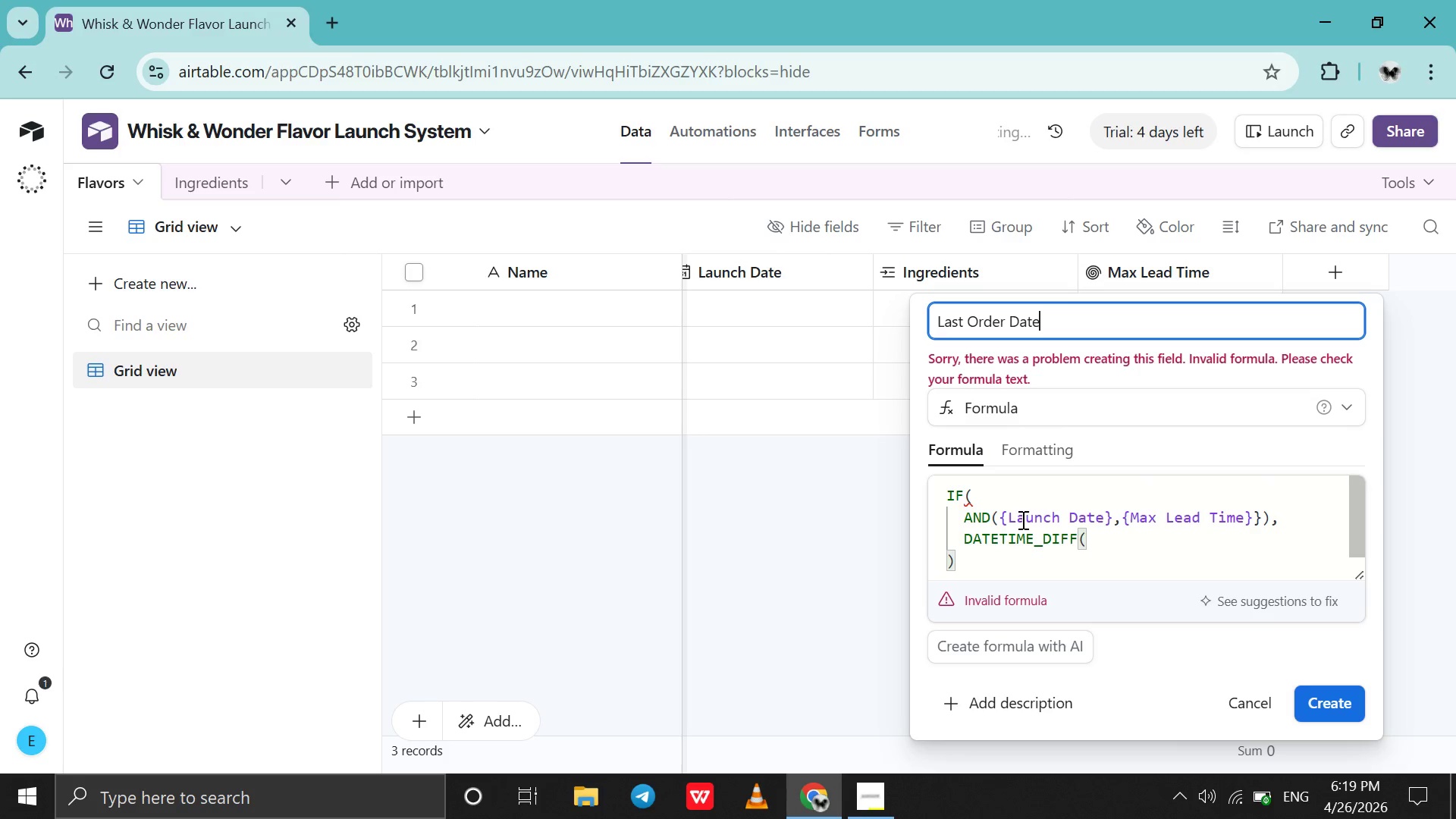 
key(Control+Z)
 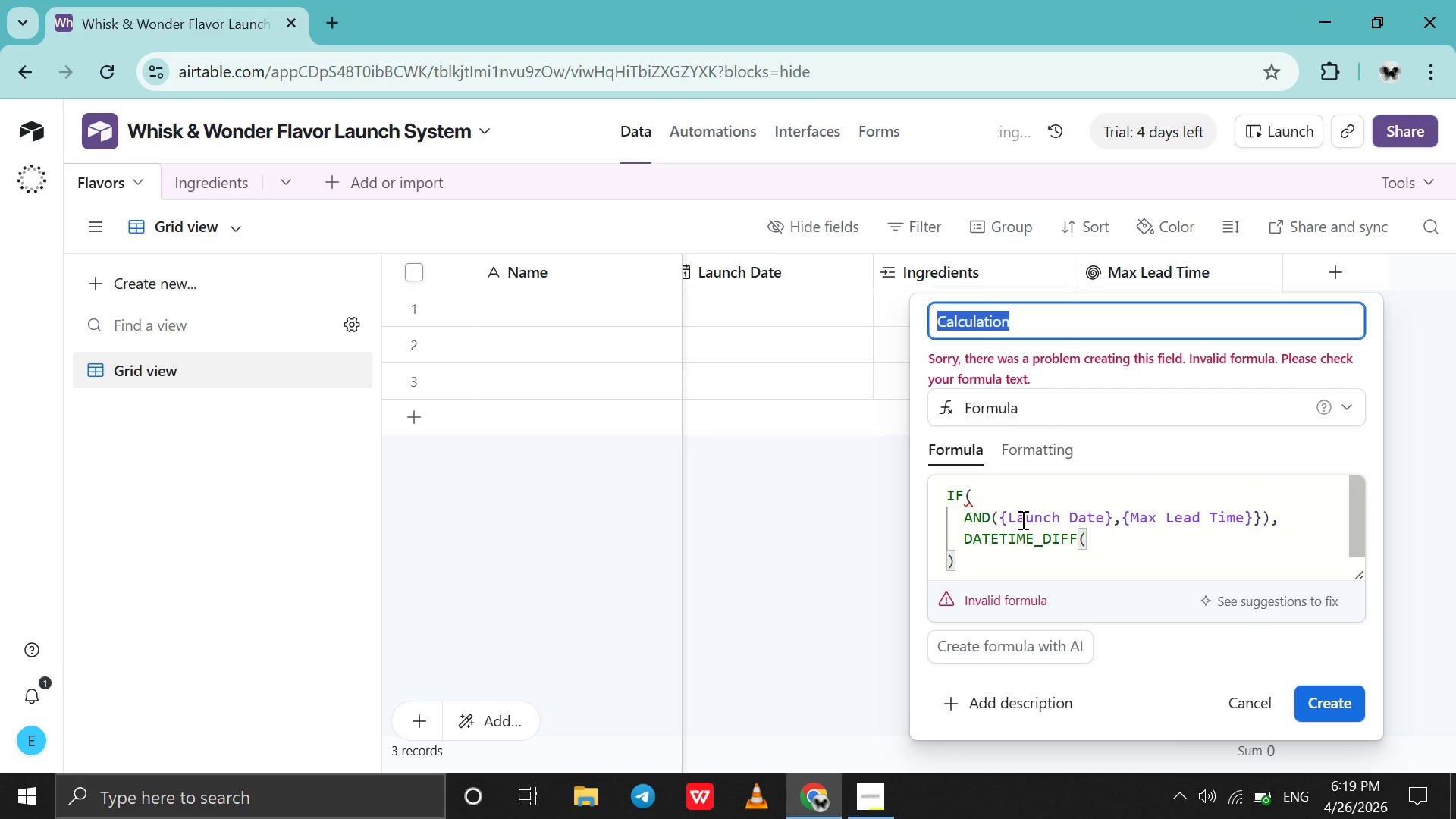 
key(Control+Z)
 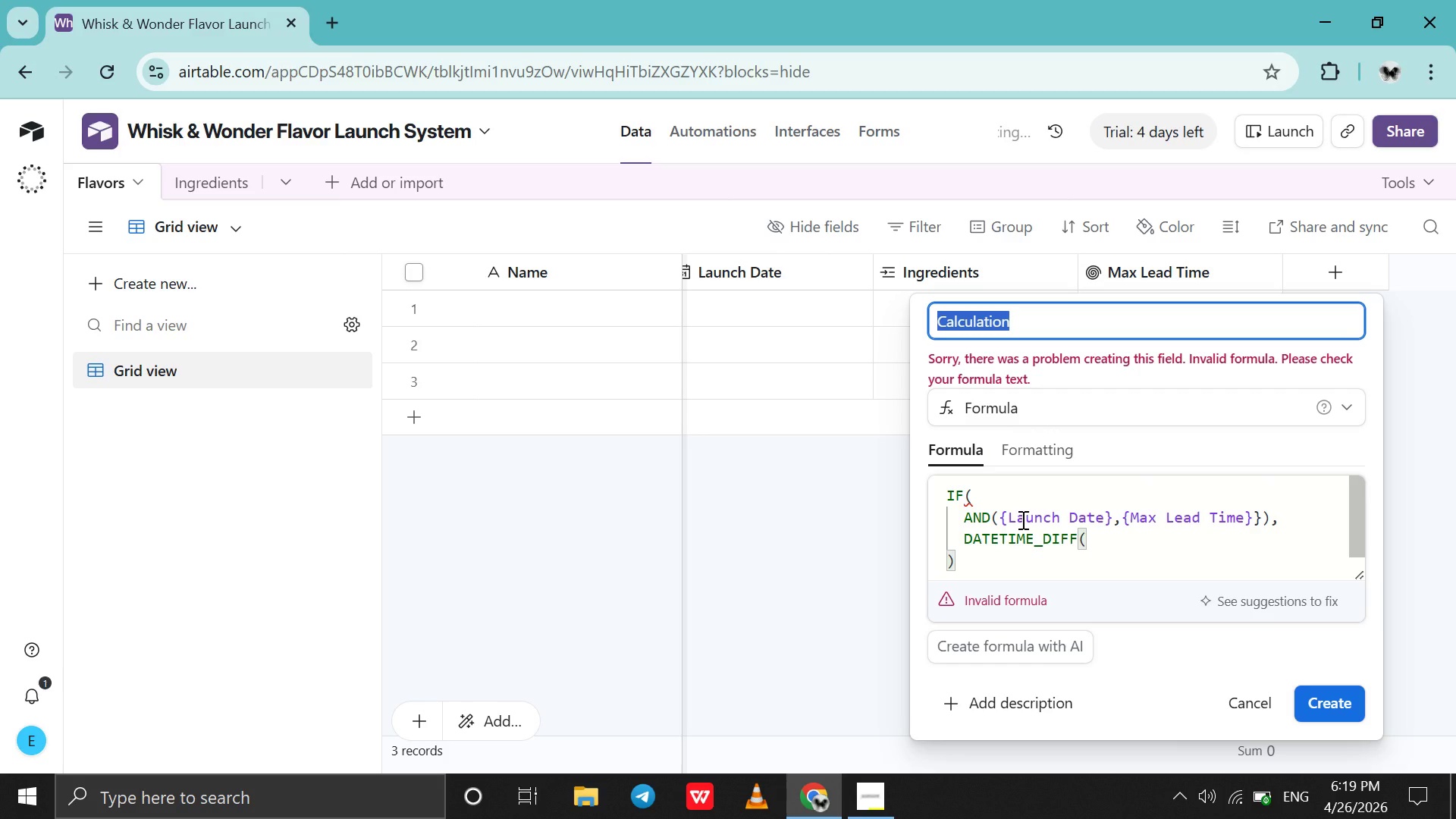 
key(Control+Z)
 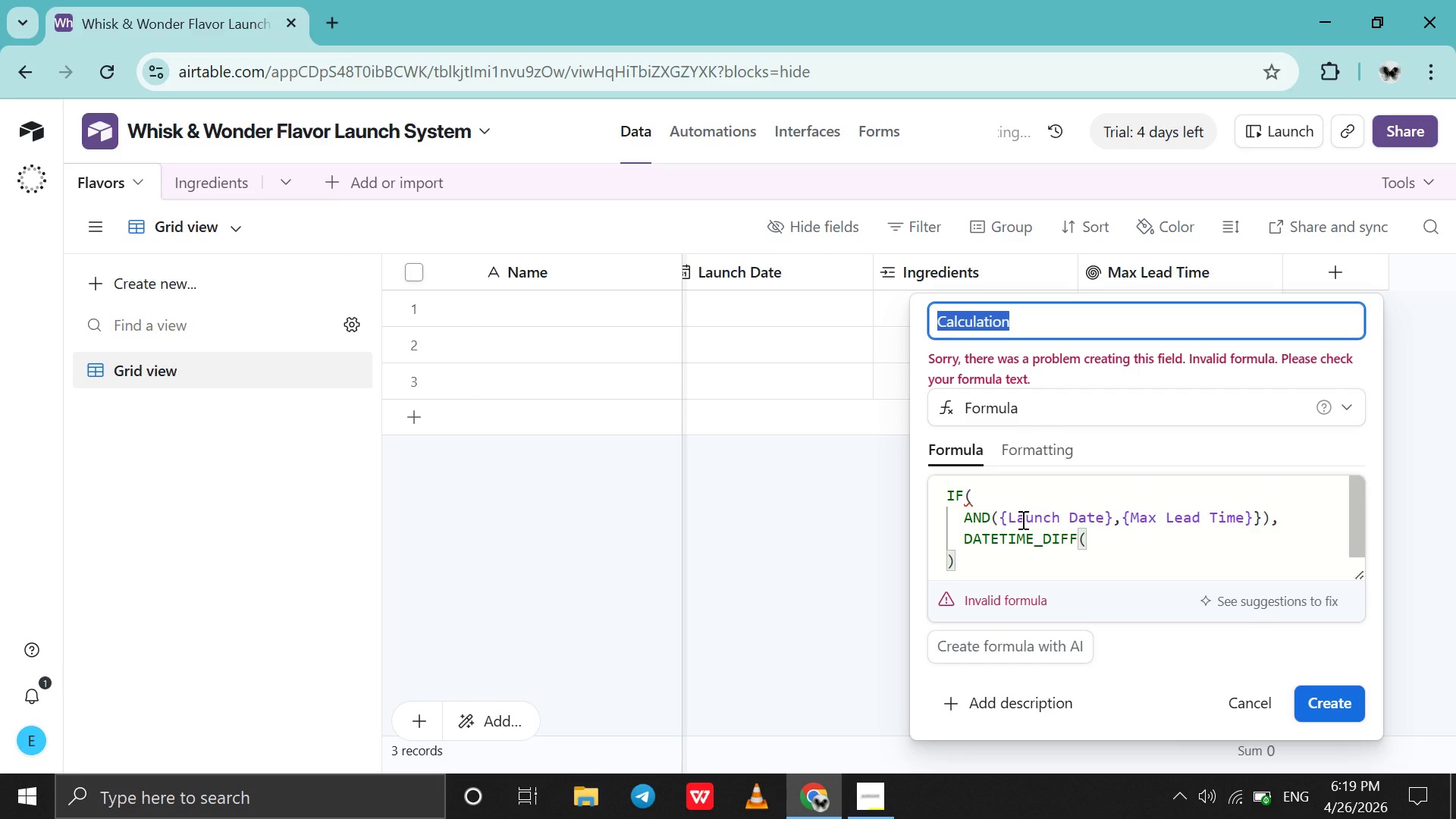 
key(Control+V)
 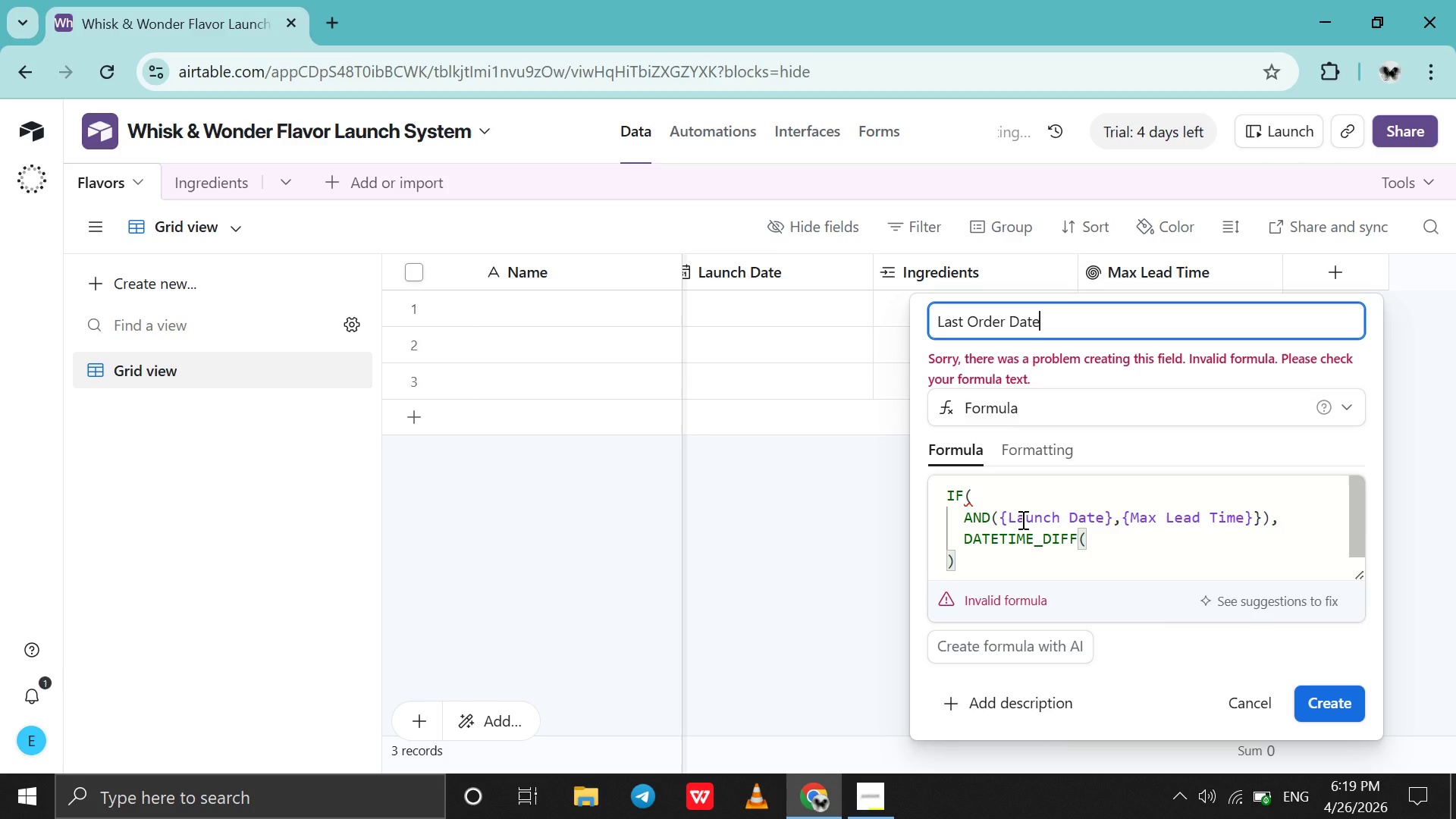 
left_click([1021, 519])
 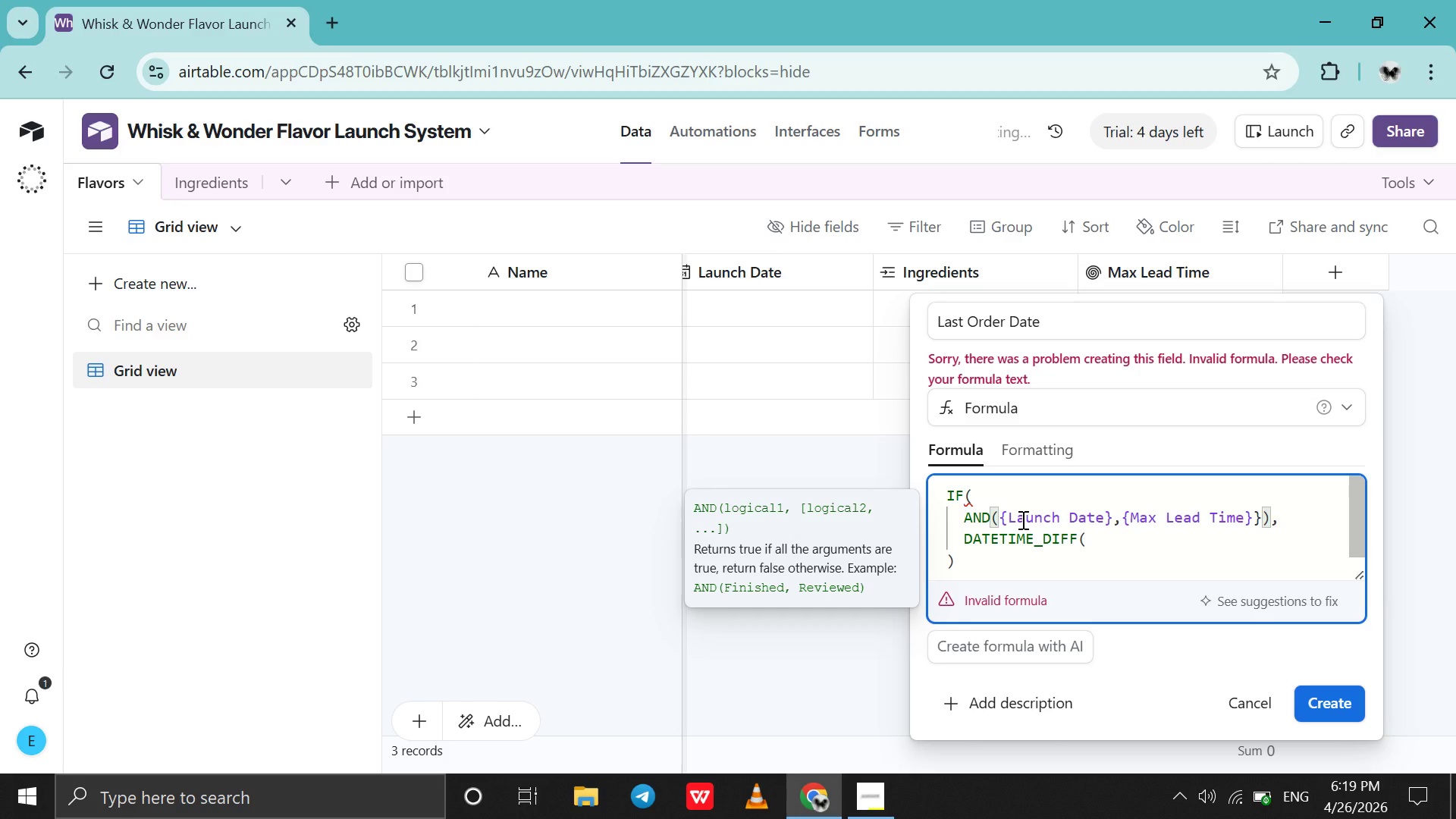 
key(Control+Z)
 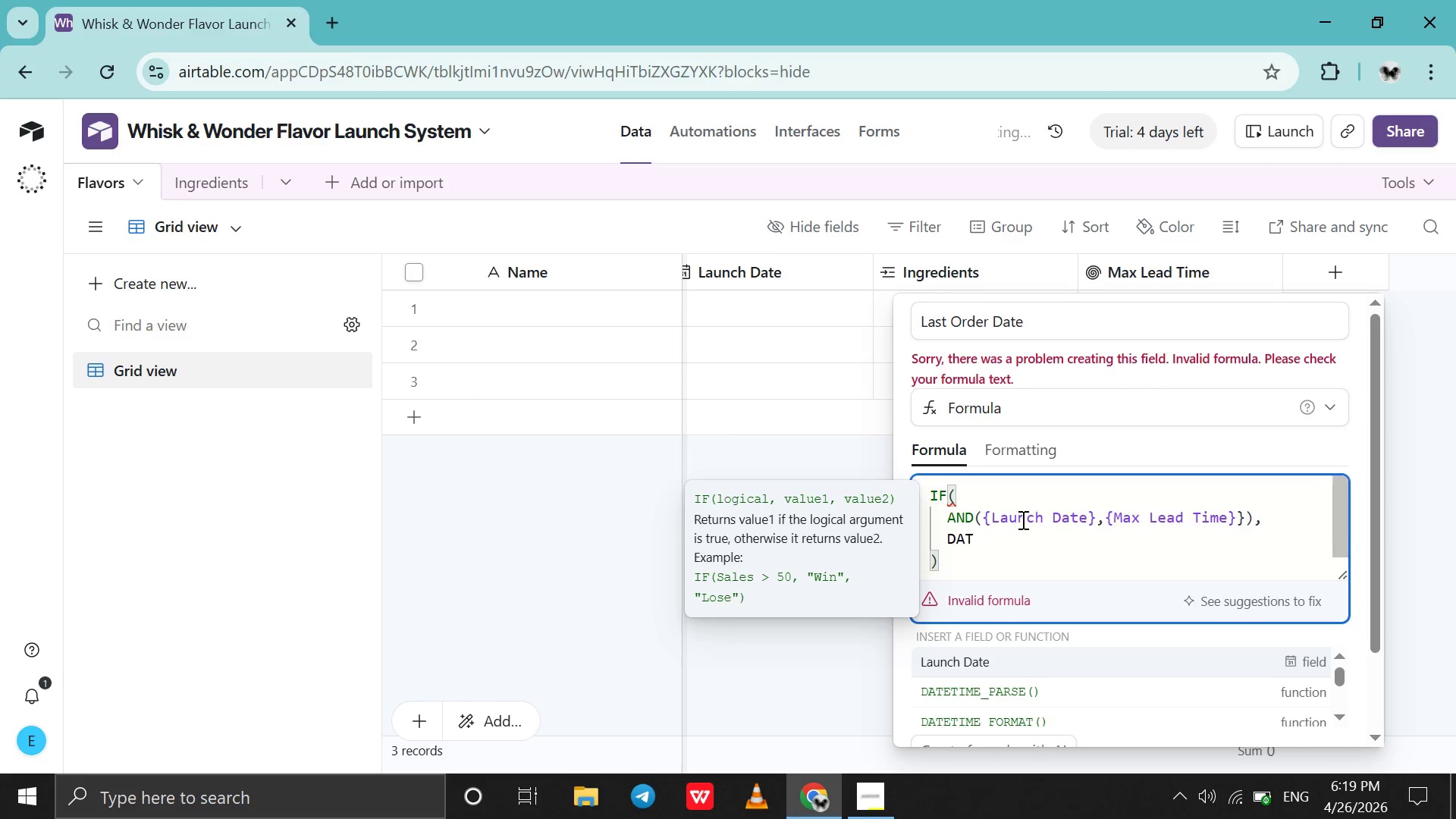 
key(Control+Z)
 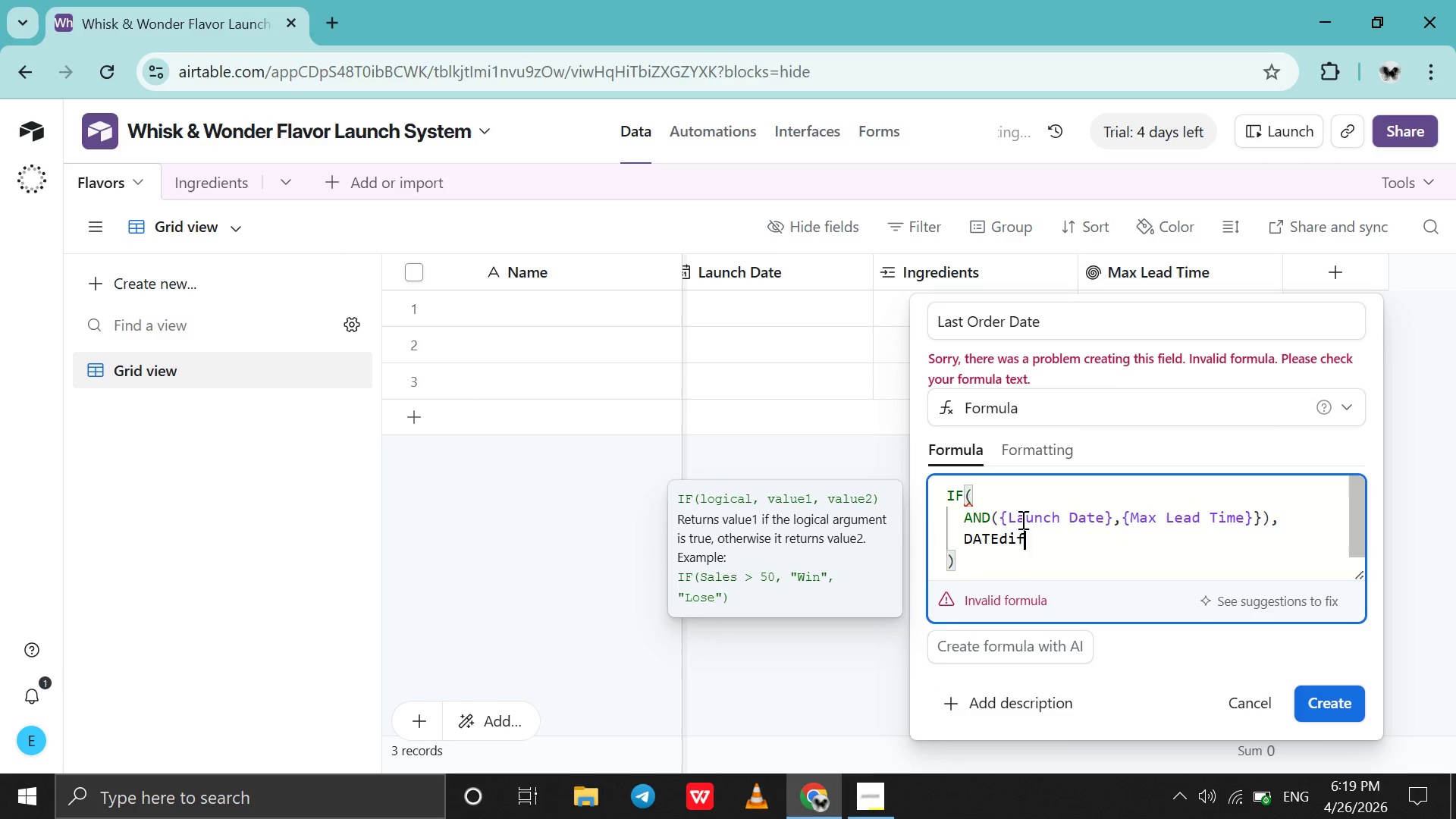 
key(Control+Z)
 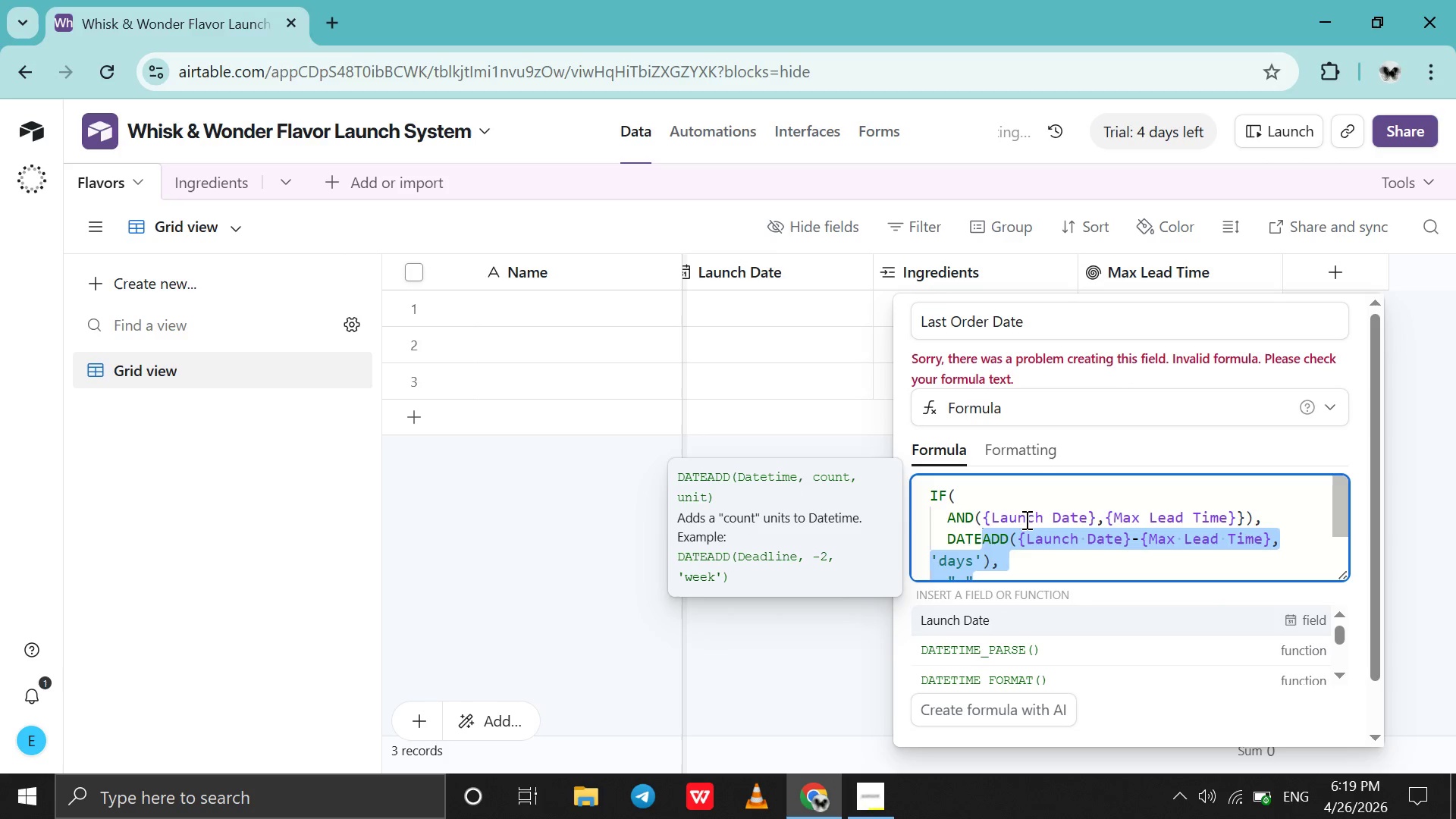 
left_click([1028, 519])
 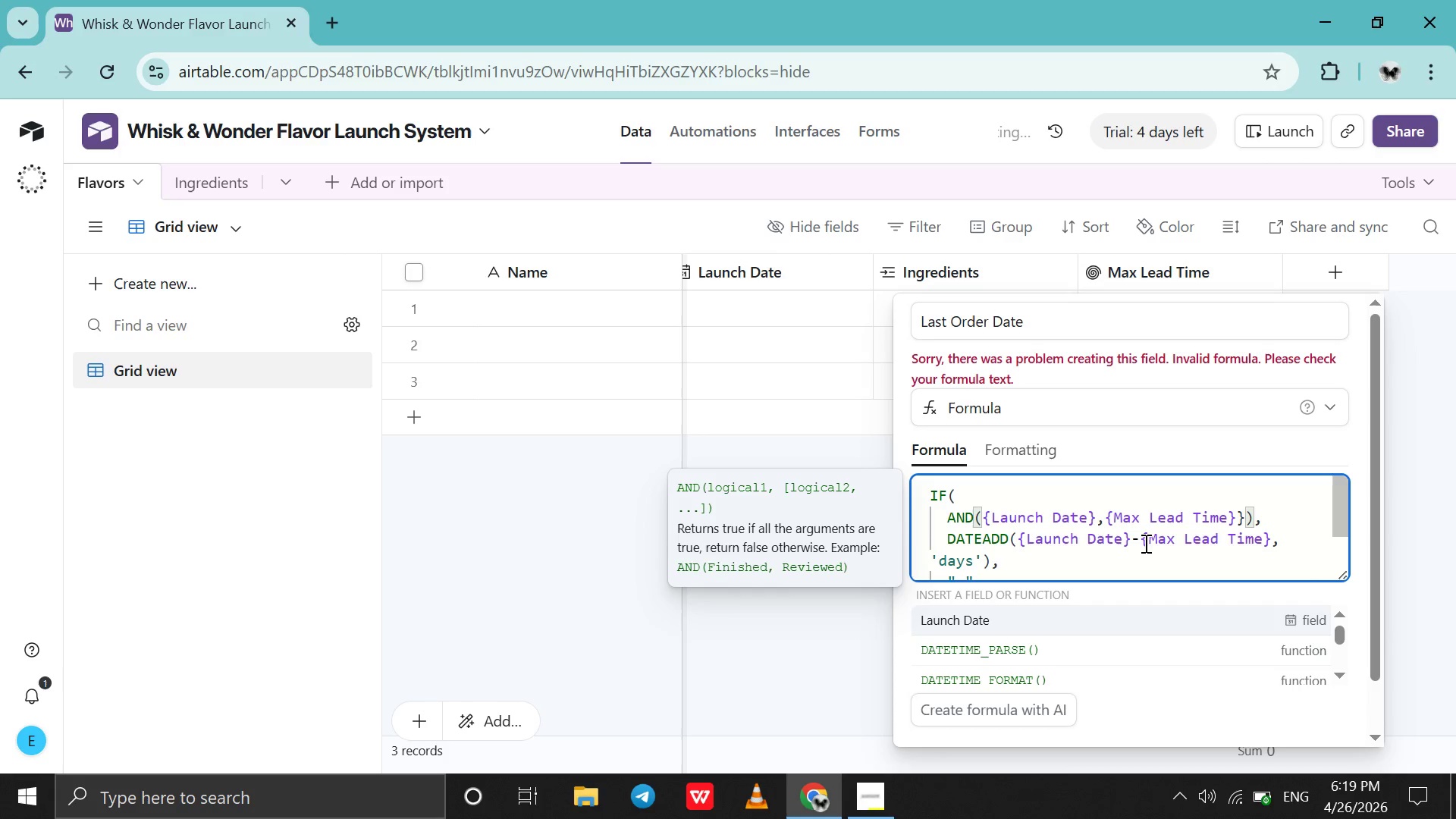 
left_click([1134, 541])
 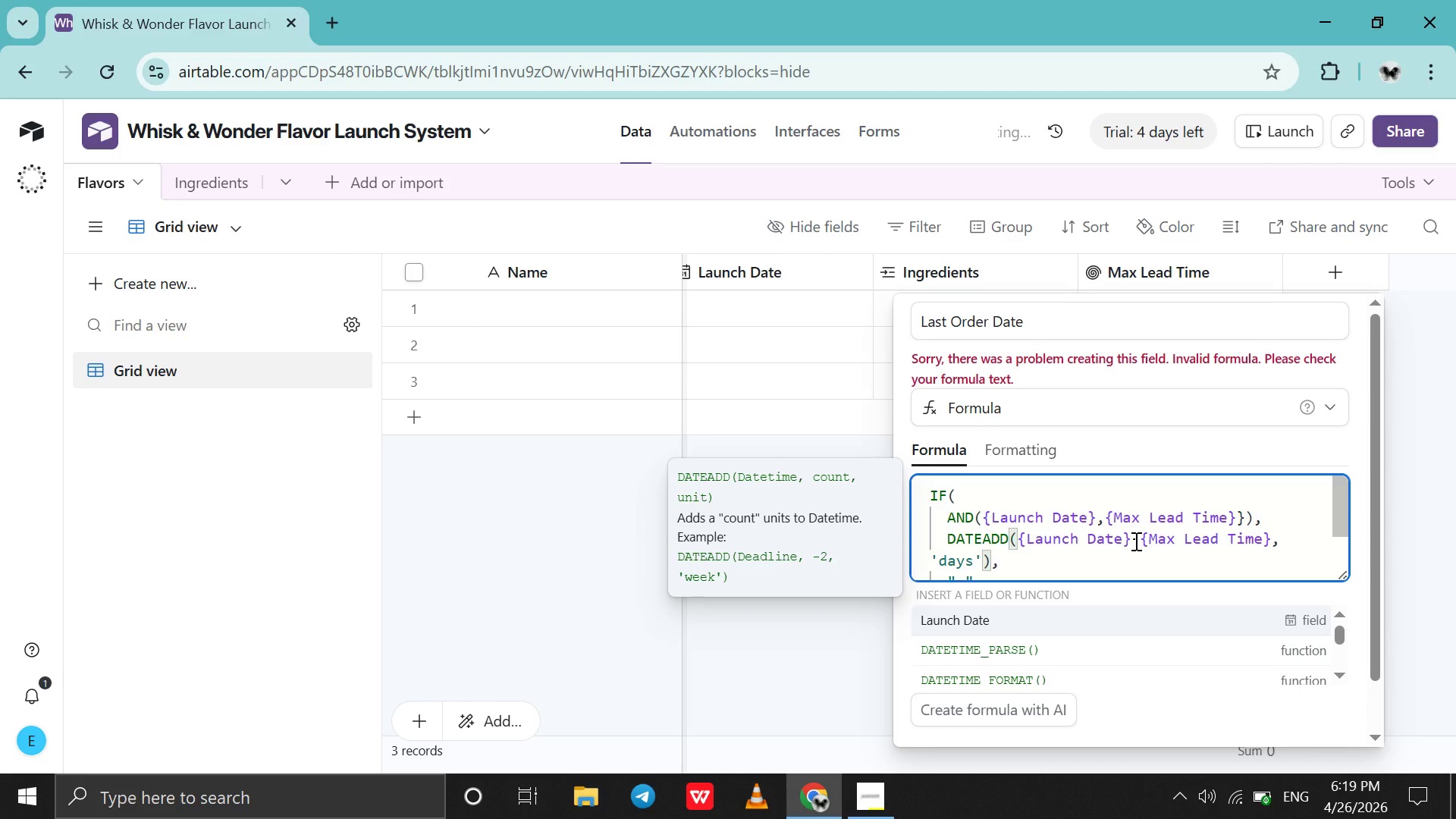 
key(Comma)
 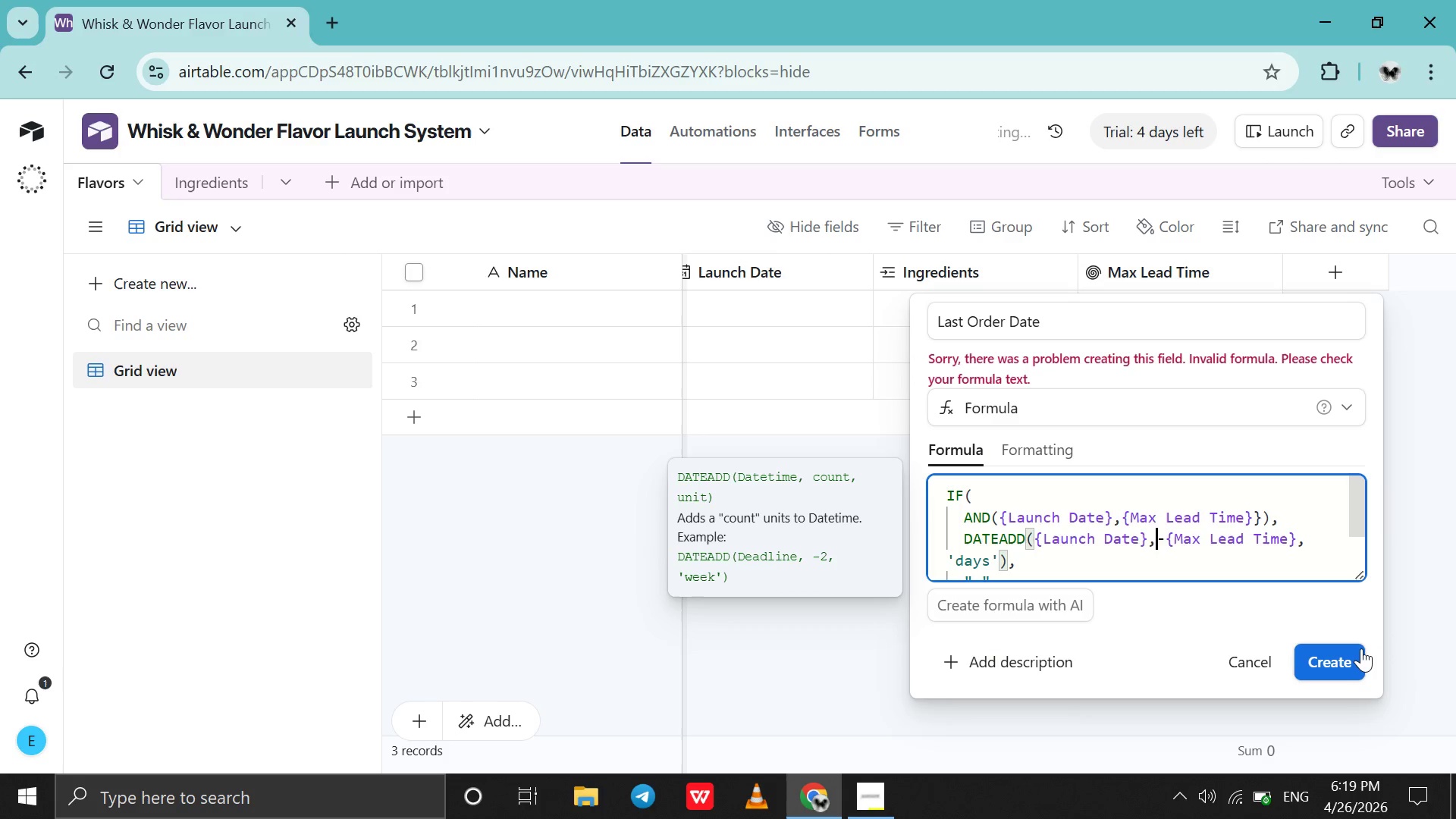 
left_click([1351, 654])
 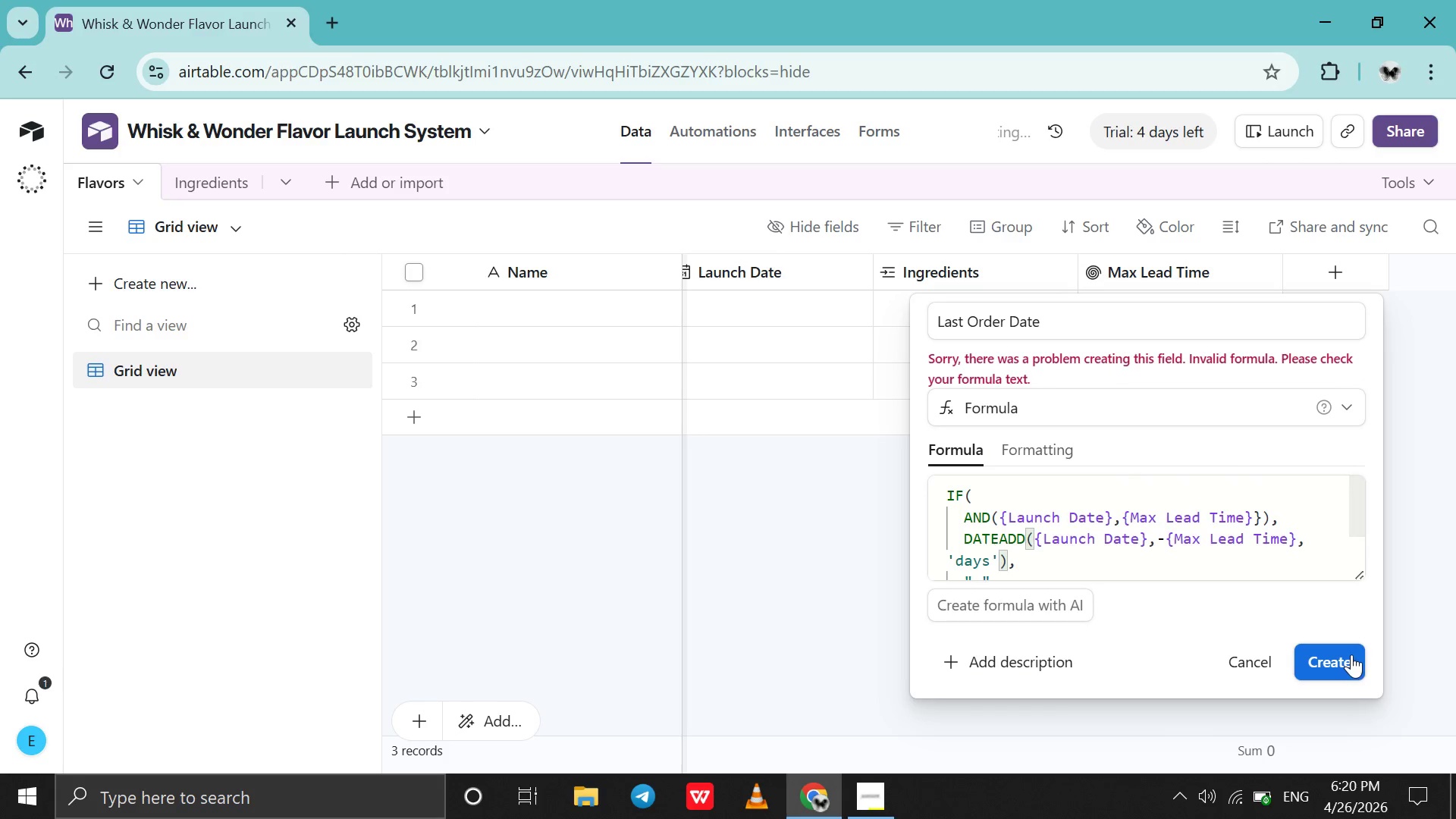 
wait(57.03)
 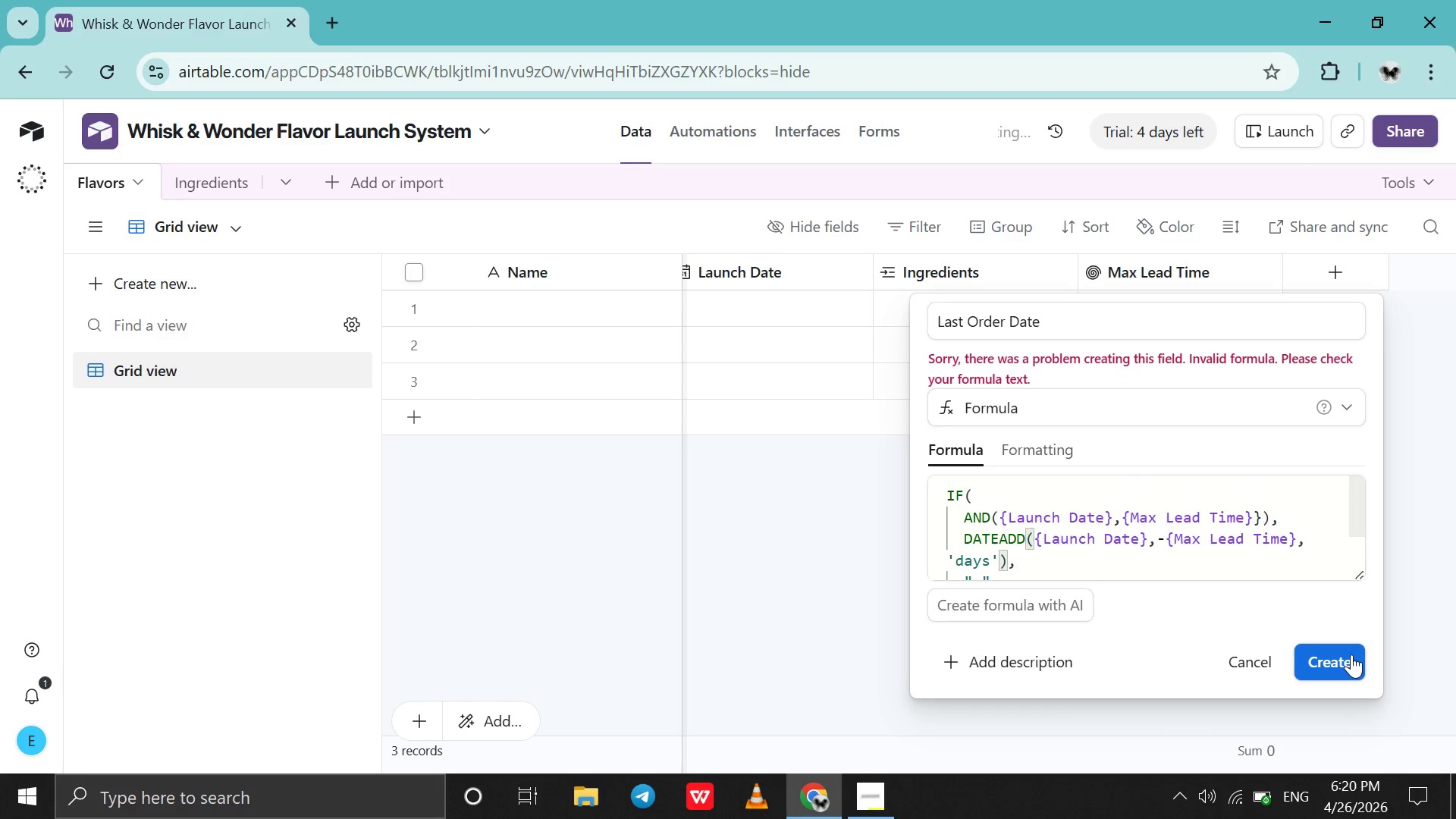 
left_click([1311, 648])
 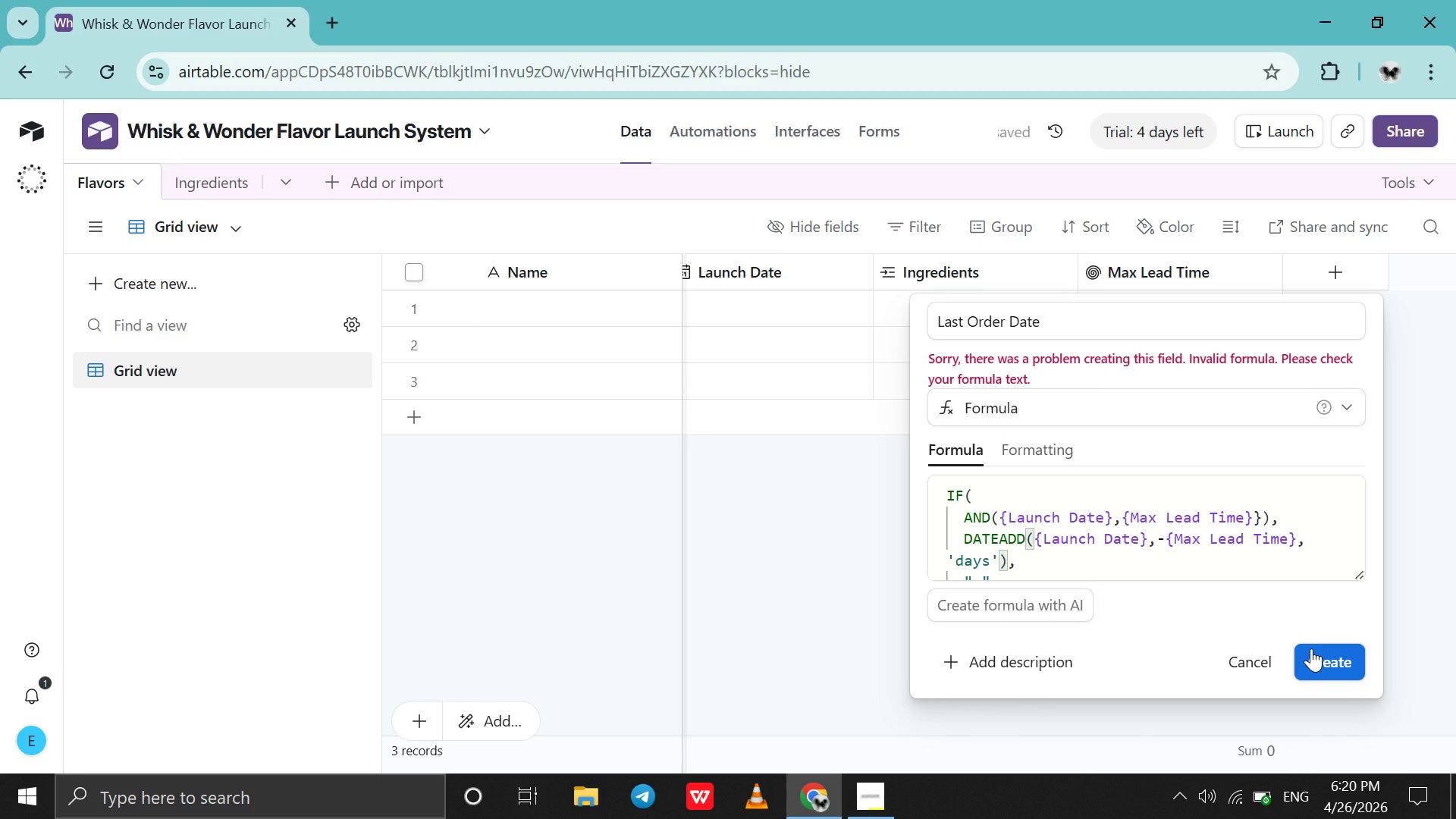 
left_click([1311, 648])
 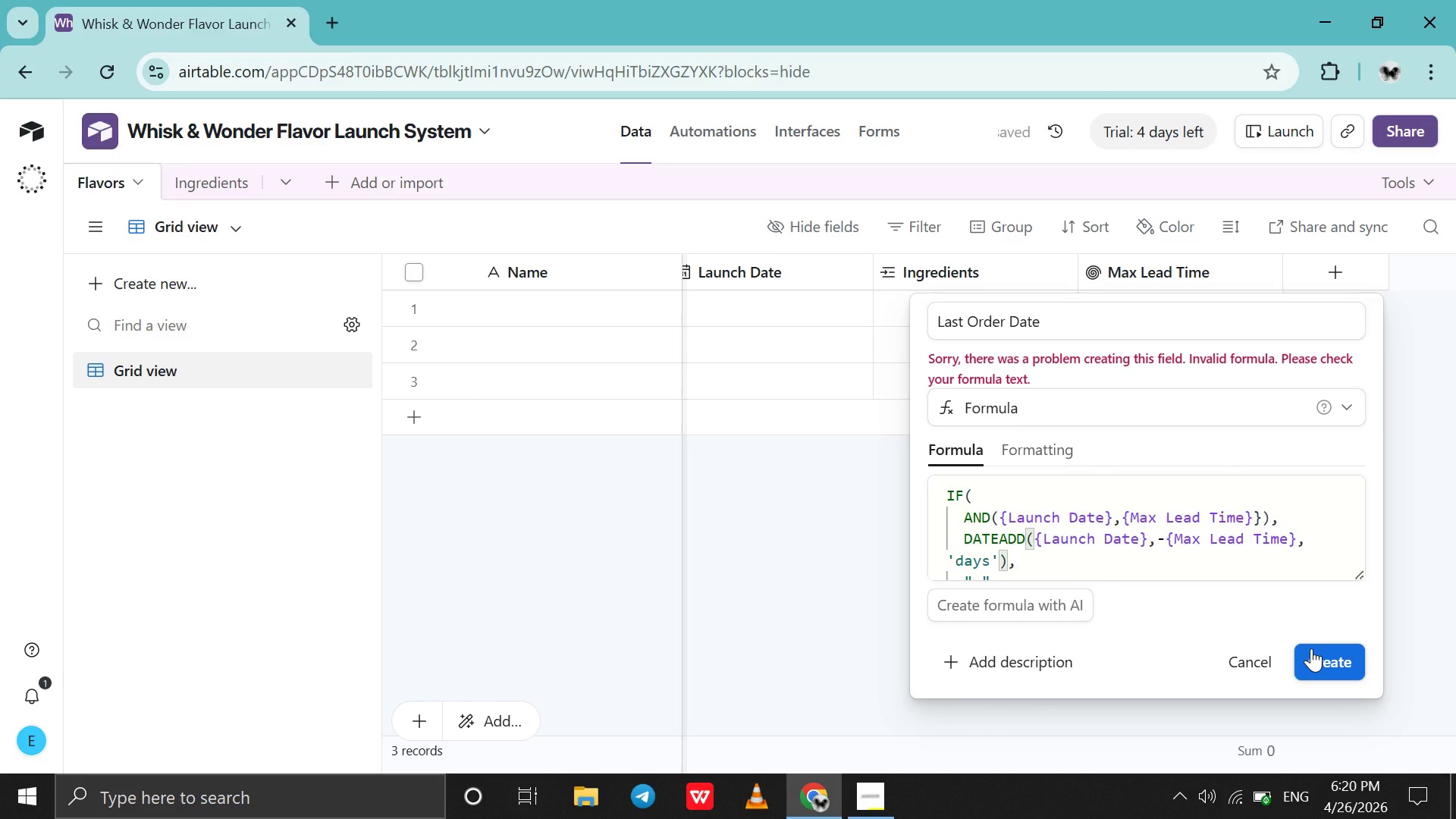 
wait(8.69)
 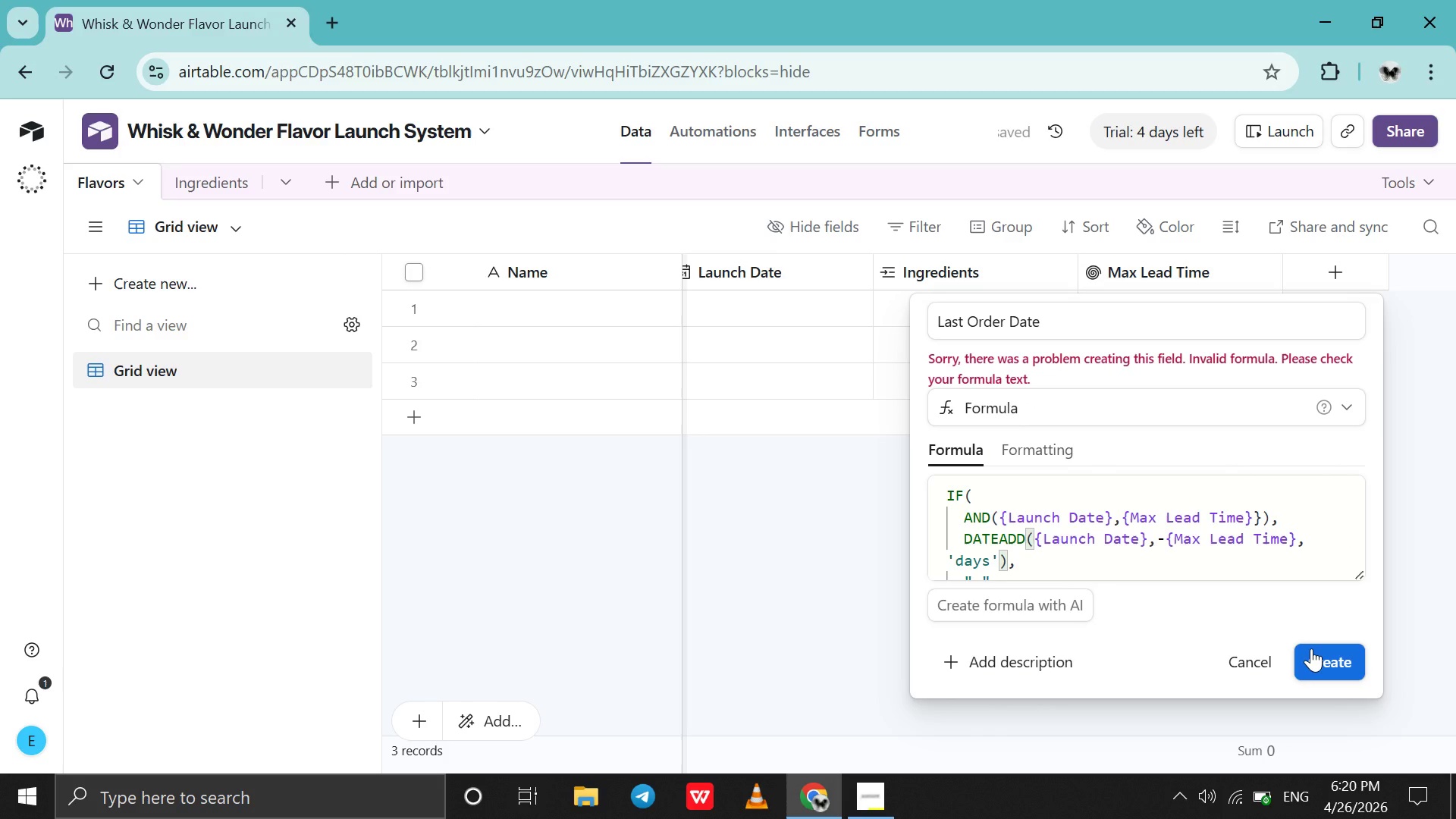 
left_click([1004, 558])
 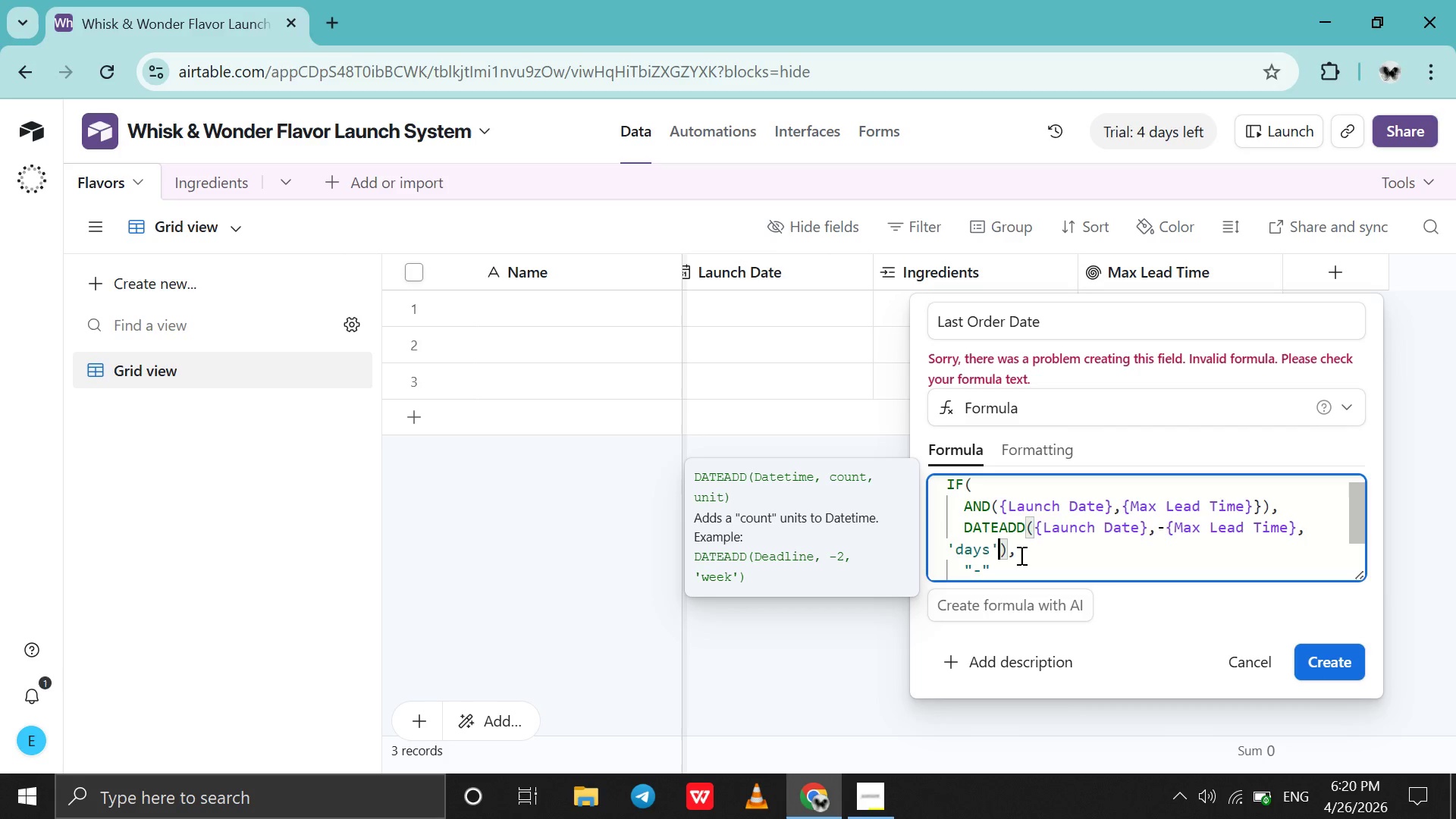 
left_click([1023, 555])
 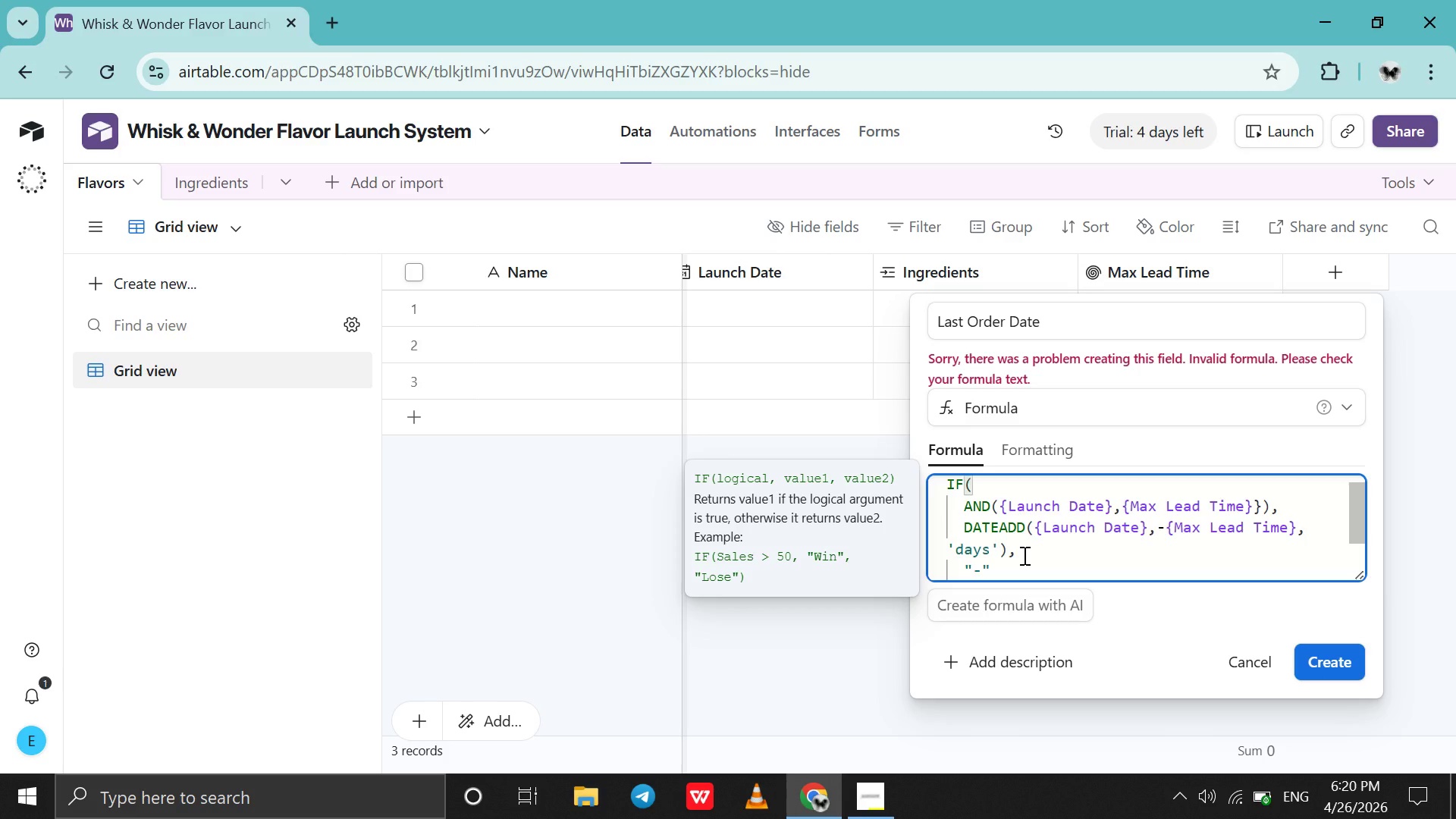 
scroll: coordinate [1023, 555], scroll_direction: none, amount: 0.0
 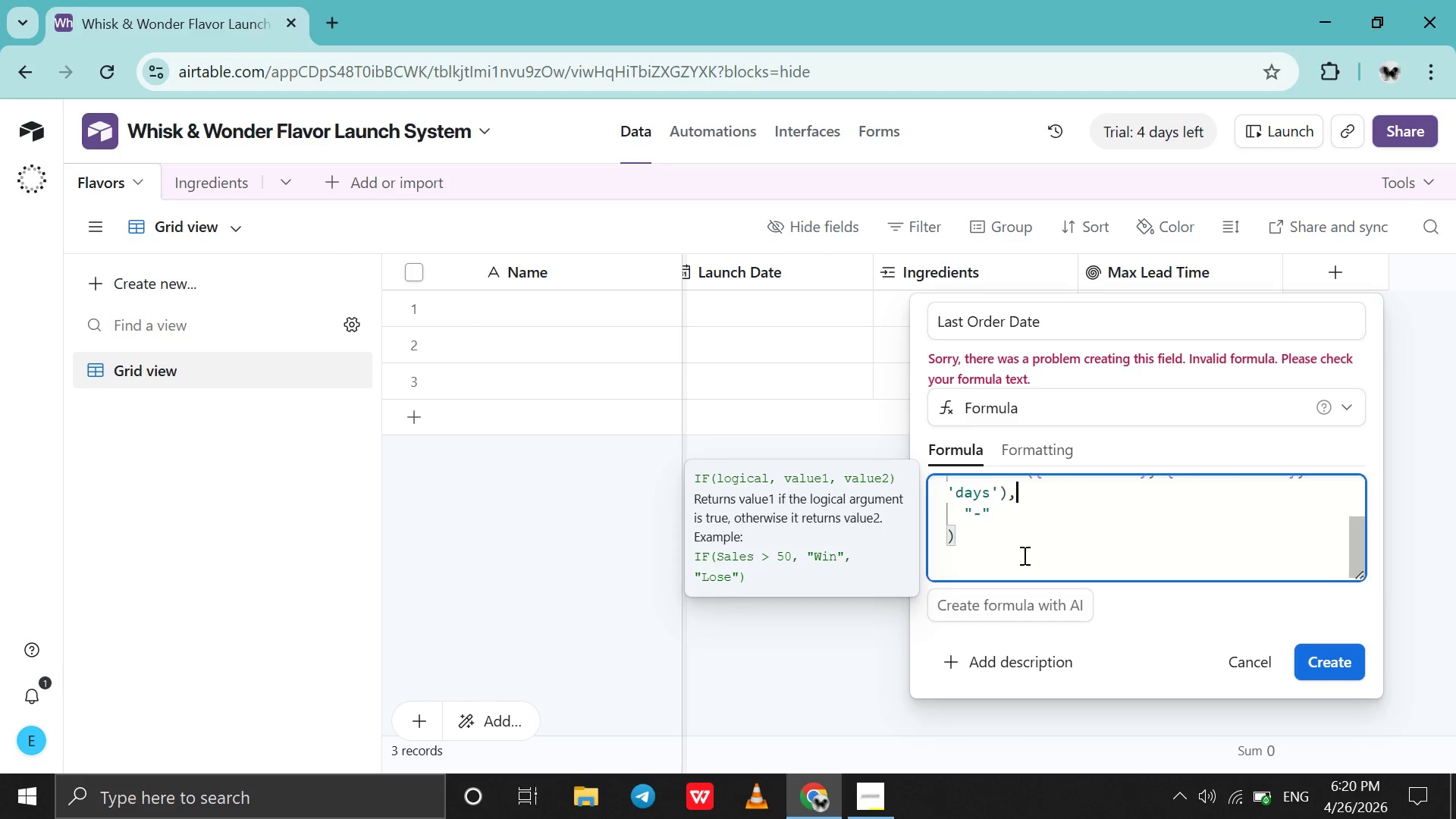 
scroll: coordinate [1023, 555], scroll_direction: up, amount: 1.0
 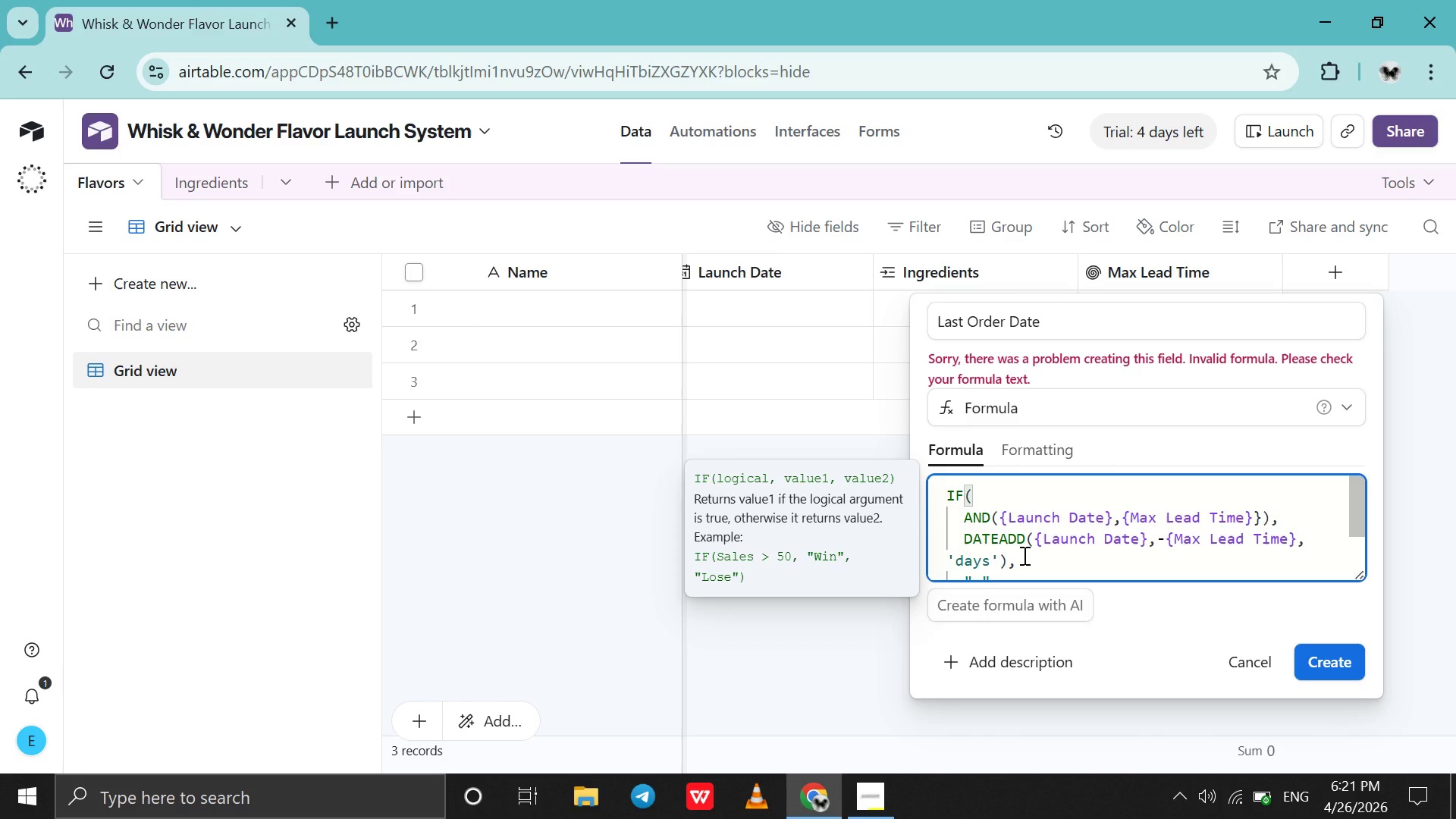 
wait(27.23)
 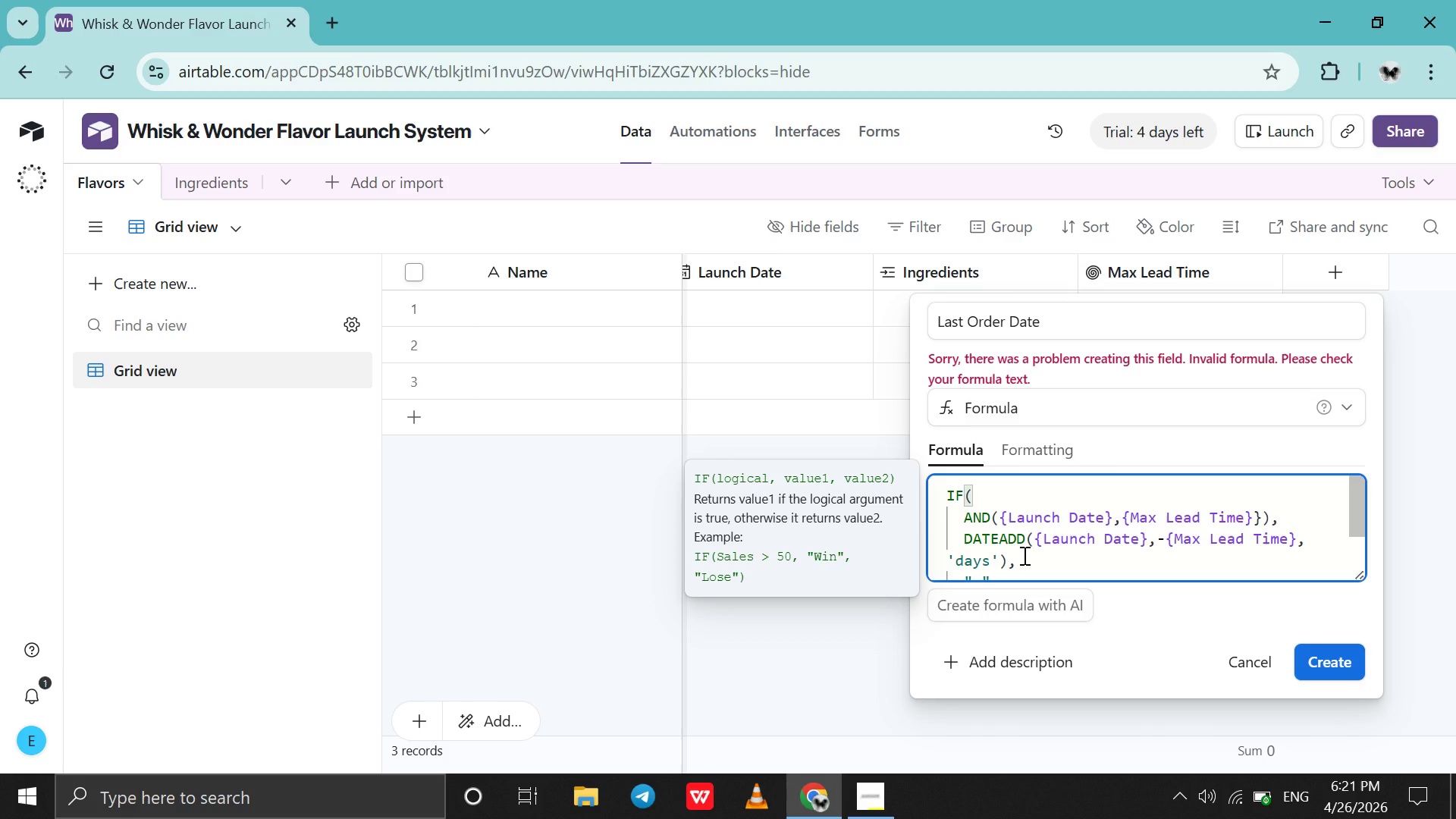 
left_click_drag(start_coordinate=[1296, 538], to_coordinate=[1169, 542])
 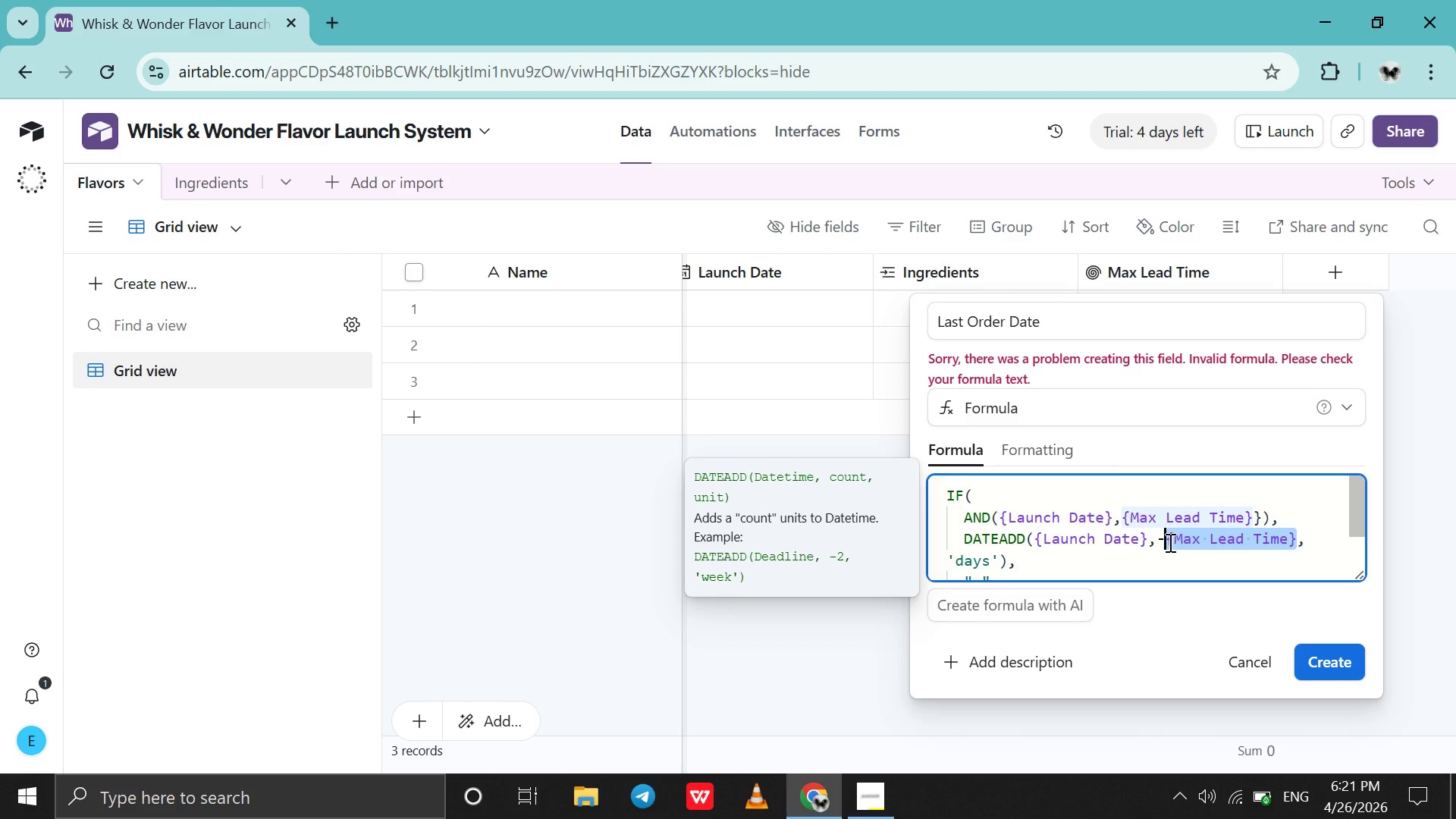 
key(7)
 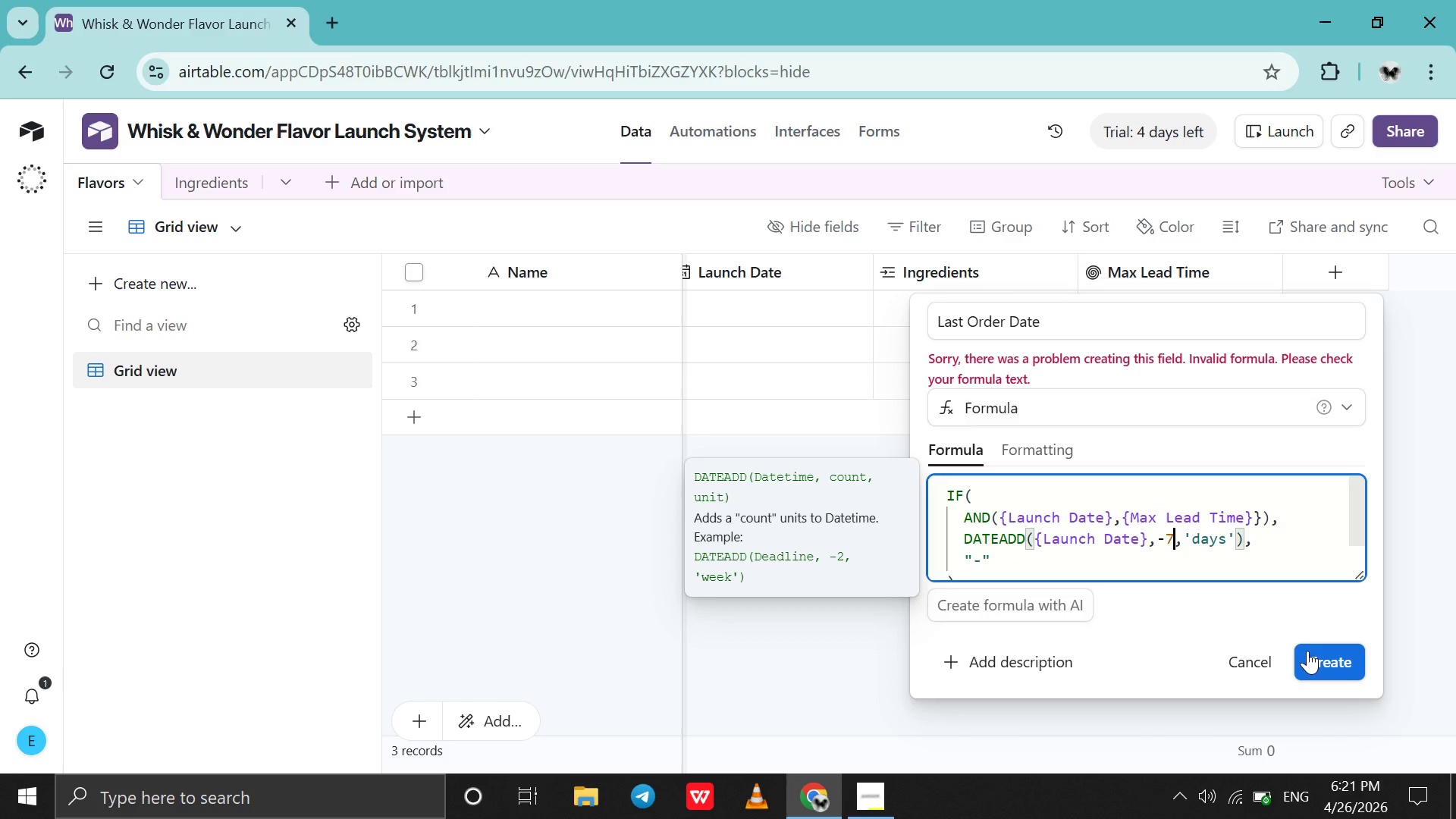 
left_click([1310, 652])
 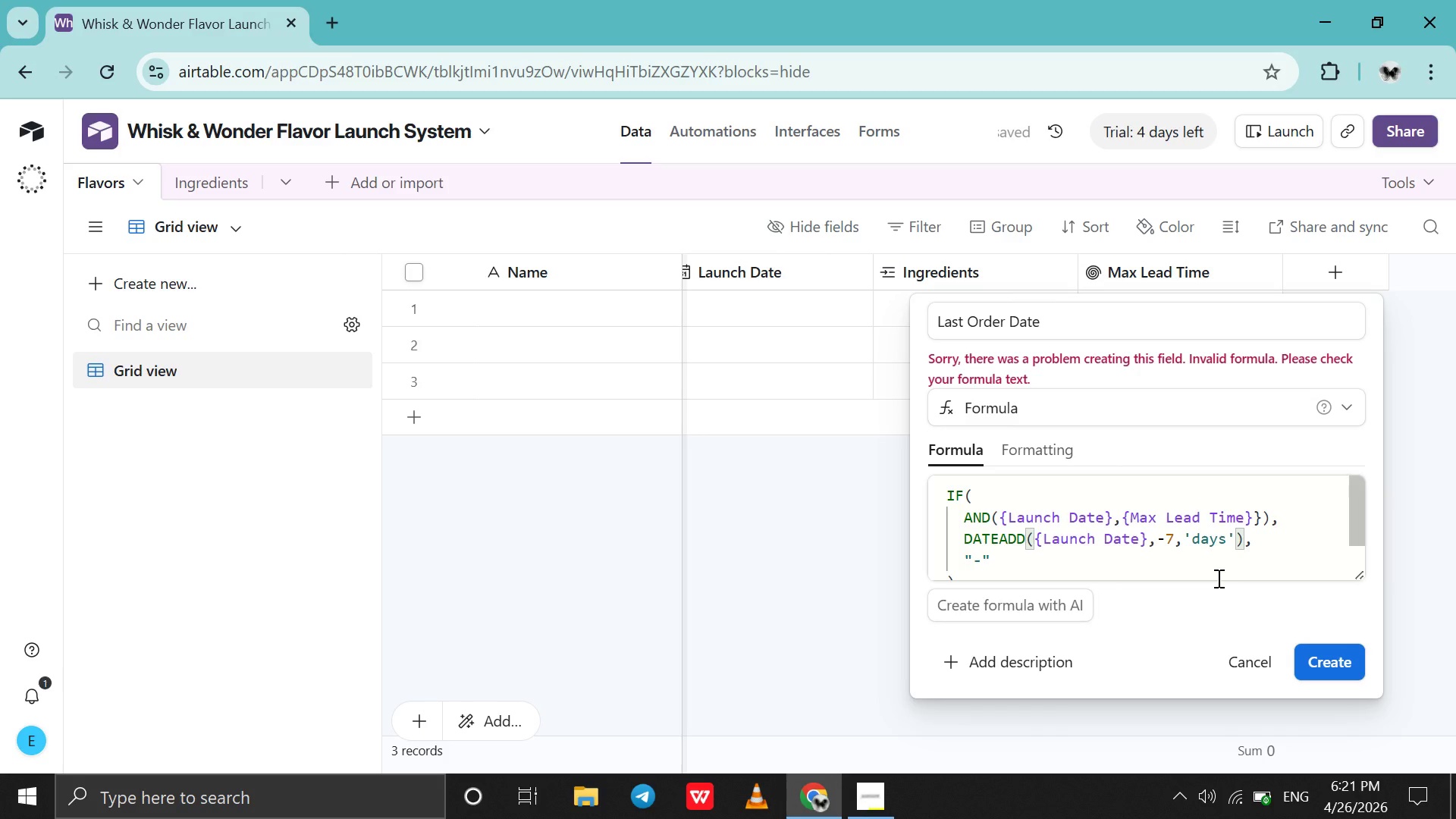 
wait(5.5)
 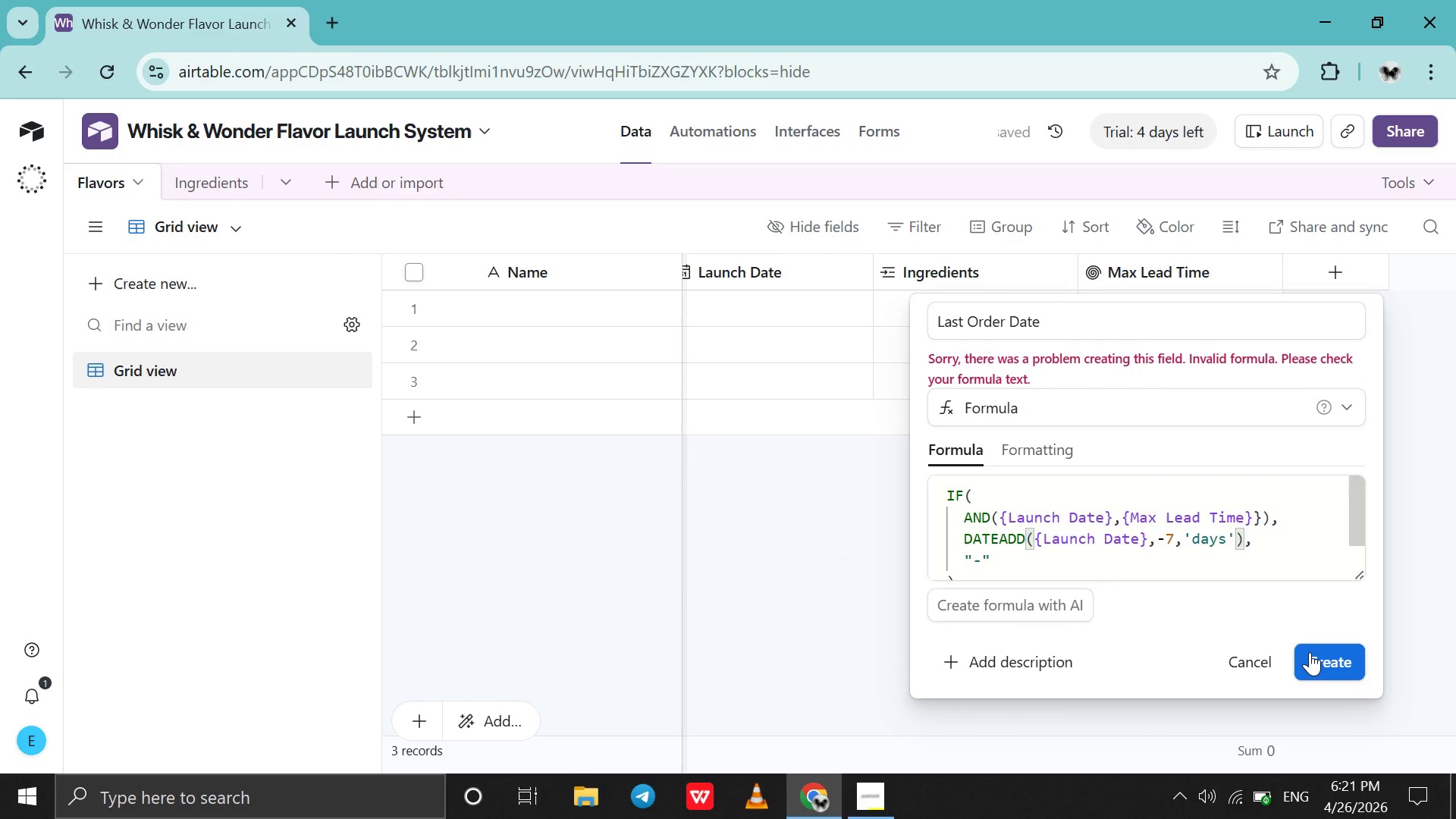 
key(Control+Z)
 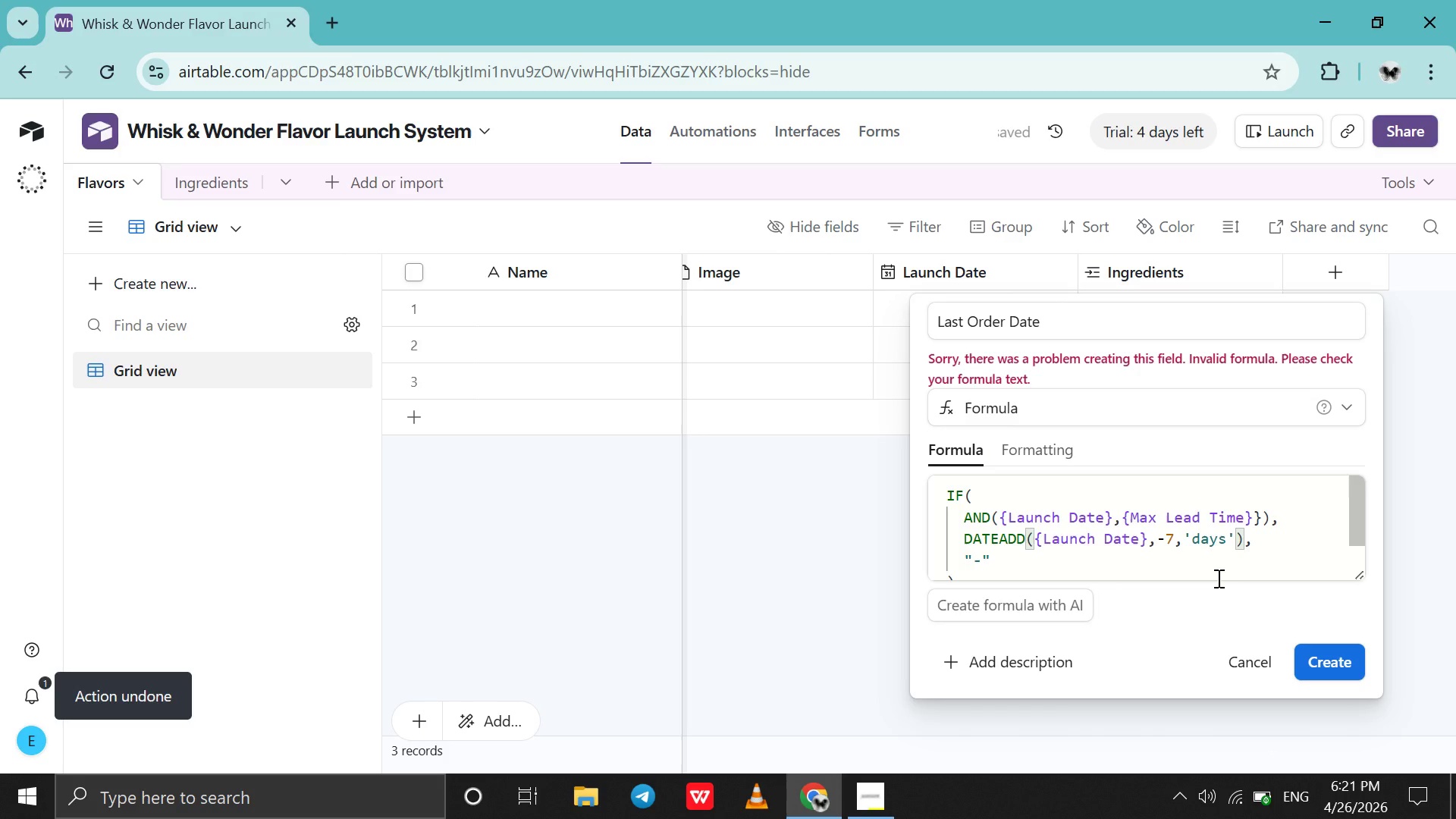 
left_click([1178, 546])
 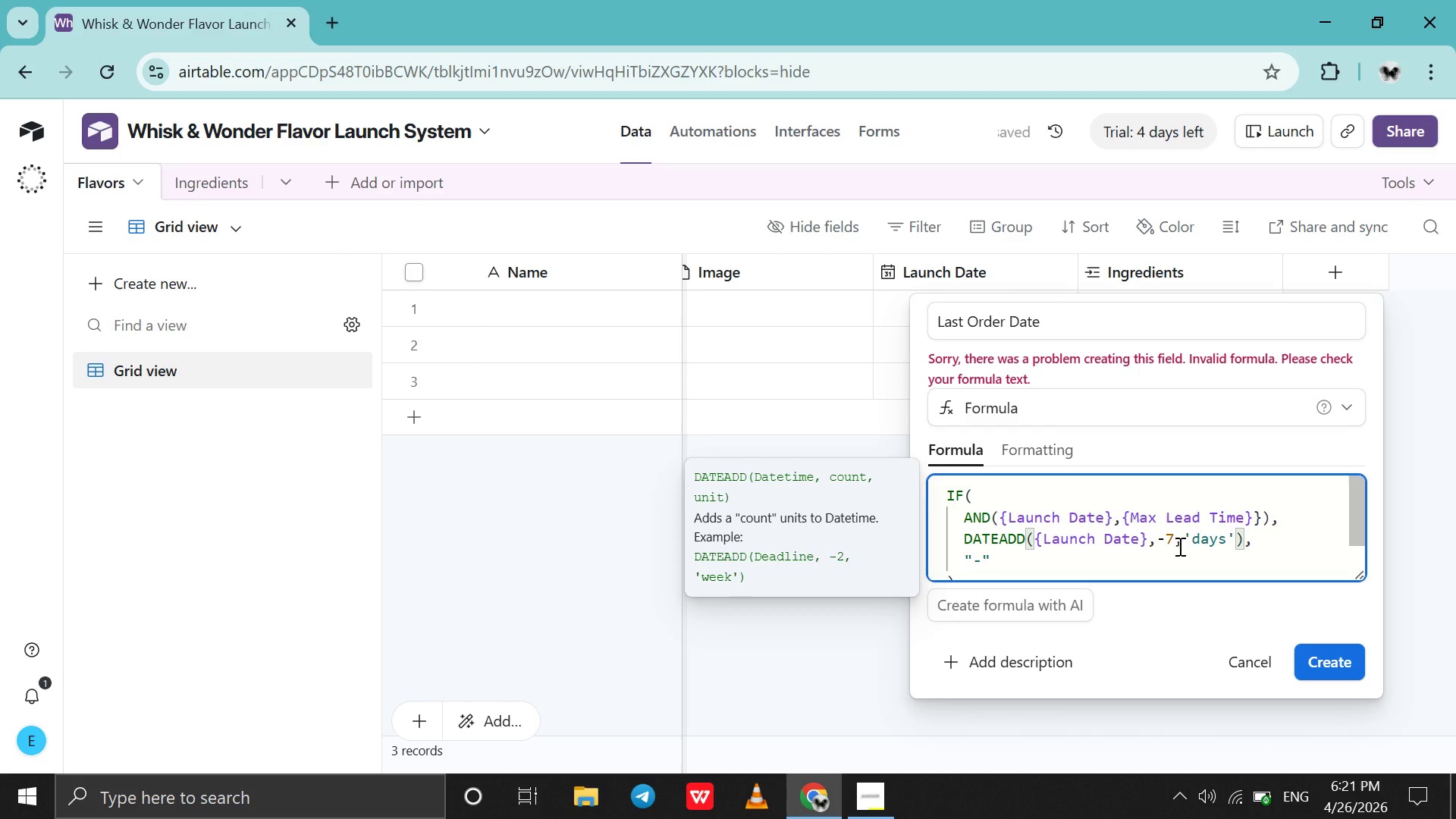 
key(Control+Z)
 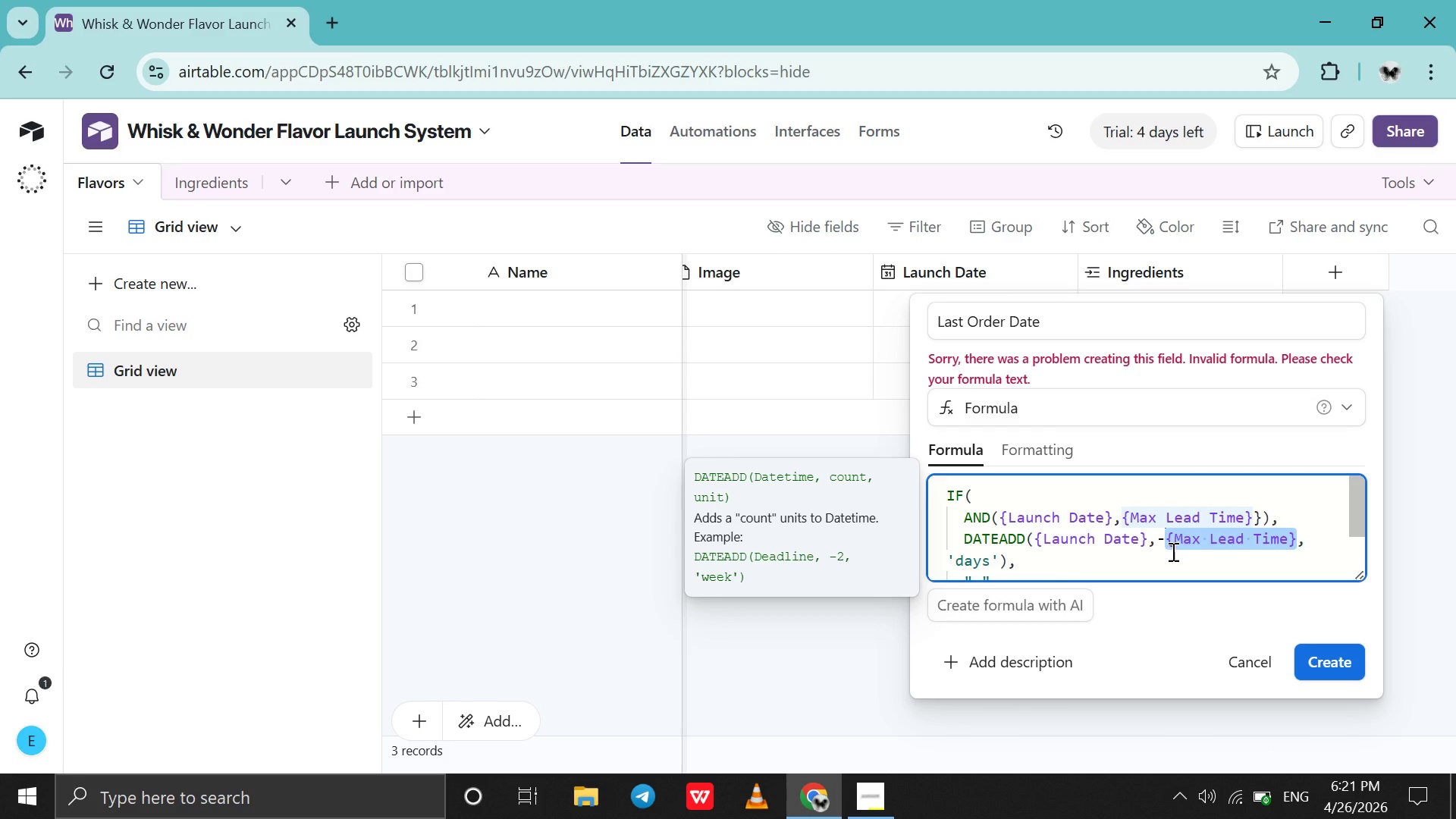 
left_click([1168, 554])
 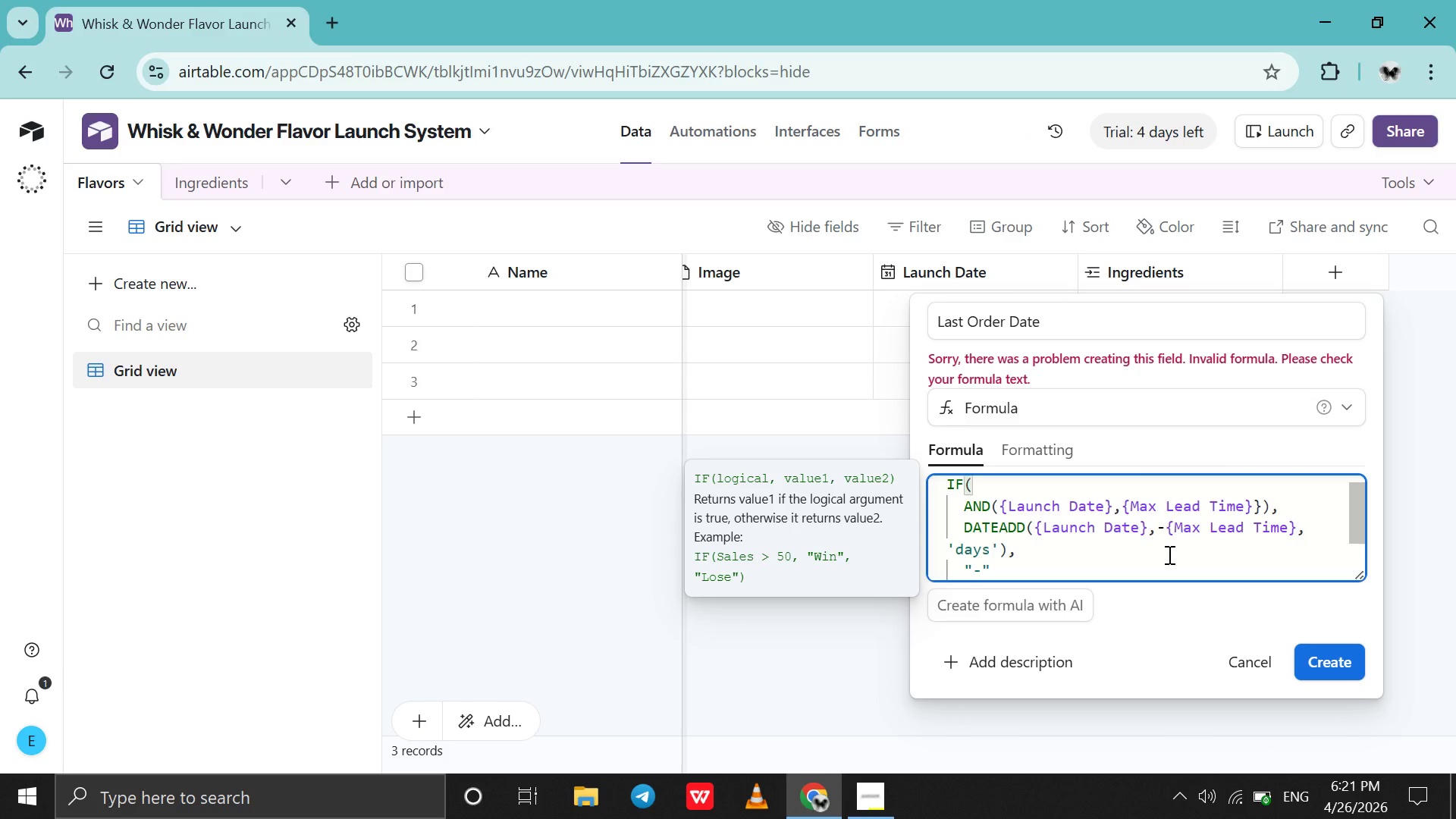 
scroll: coordinate [1168, 554], scroll_direction: down, amount: 3.0
 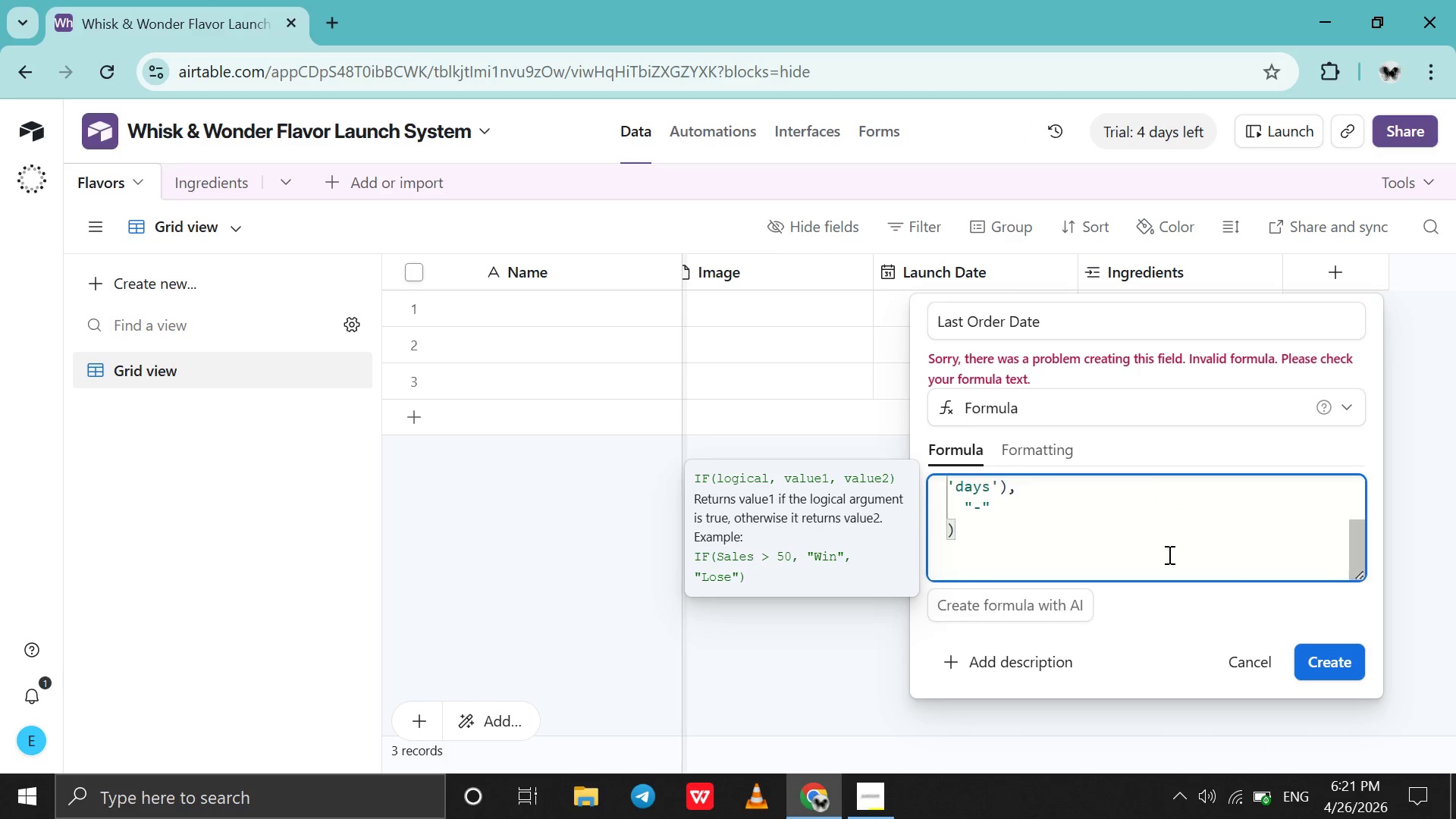 
scroll: coordinate [1168, 554], scroll_direction: none, amount: 0.0
 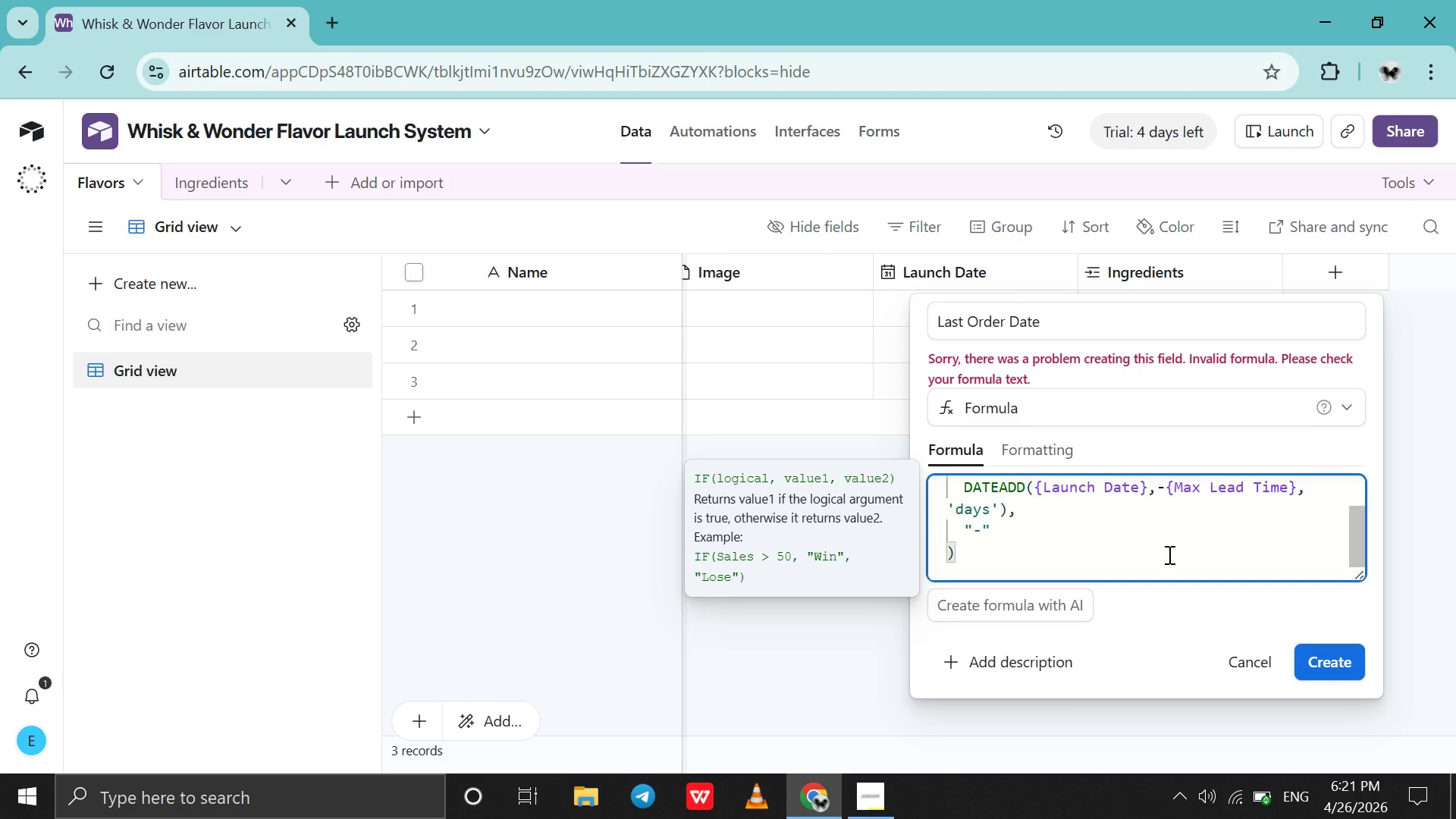 
left_click_drag(start_coordinate=[1143, 683], to_coordinate=[1141, 695])
 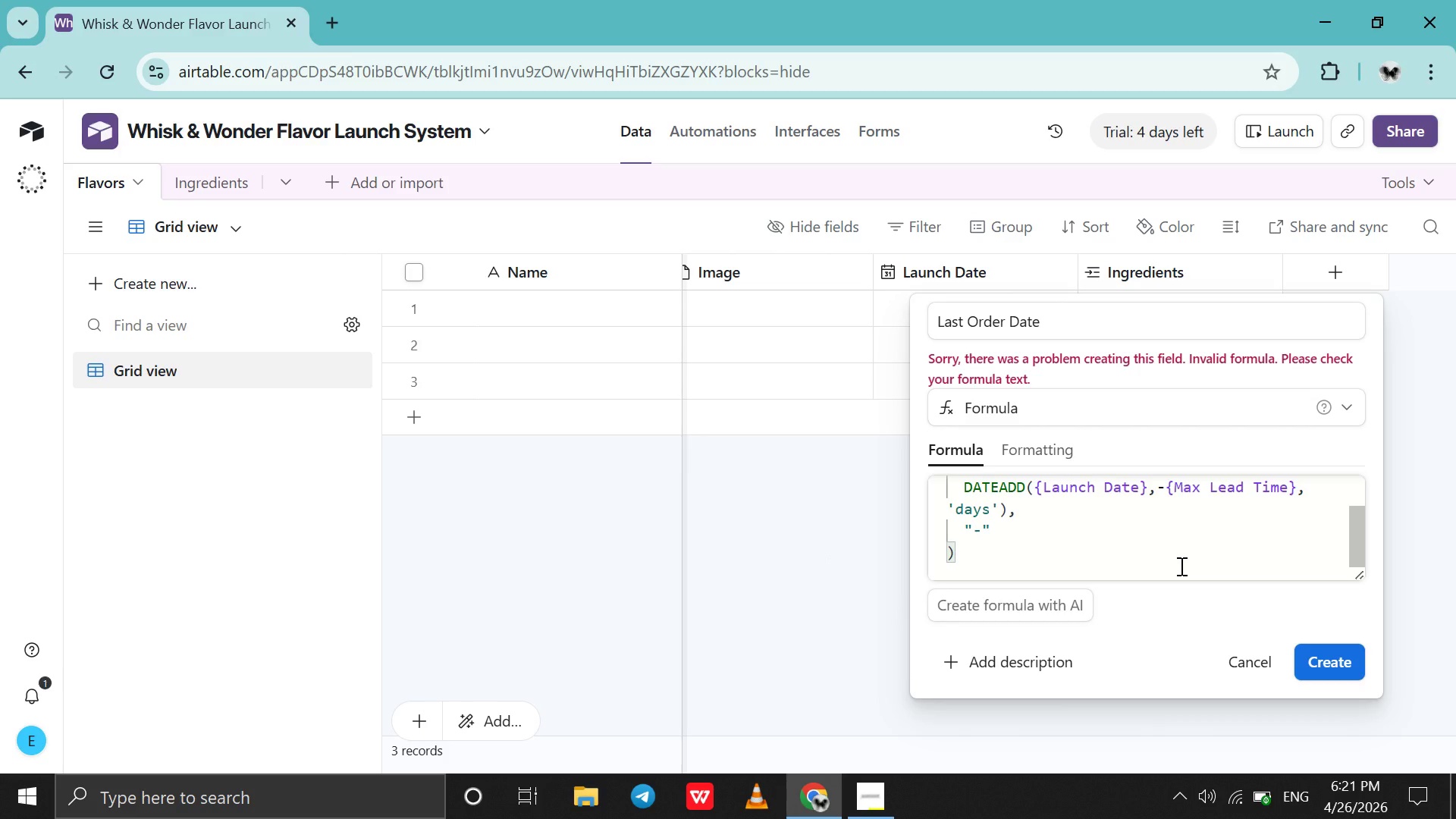 
scroll: coordinate [1180, 566], scroll_direction: up, amount: 2.0
 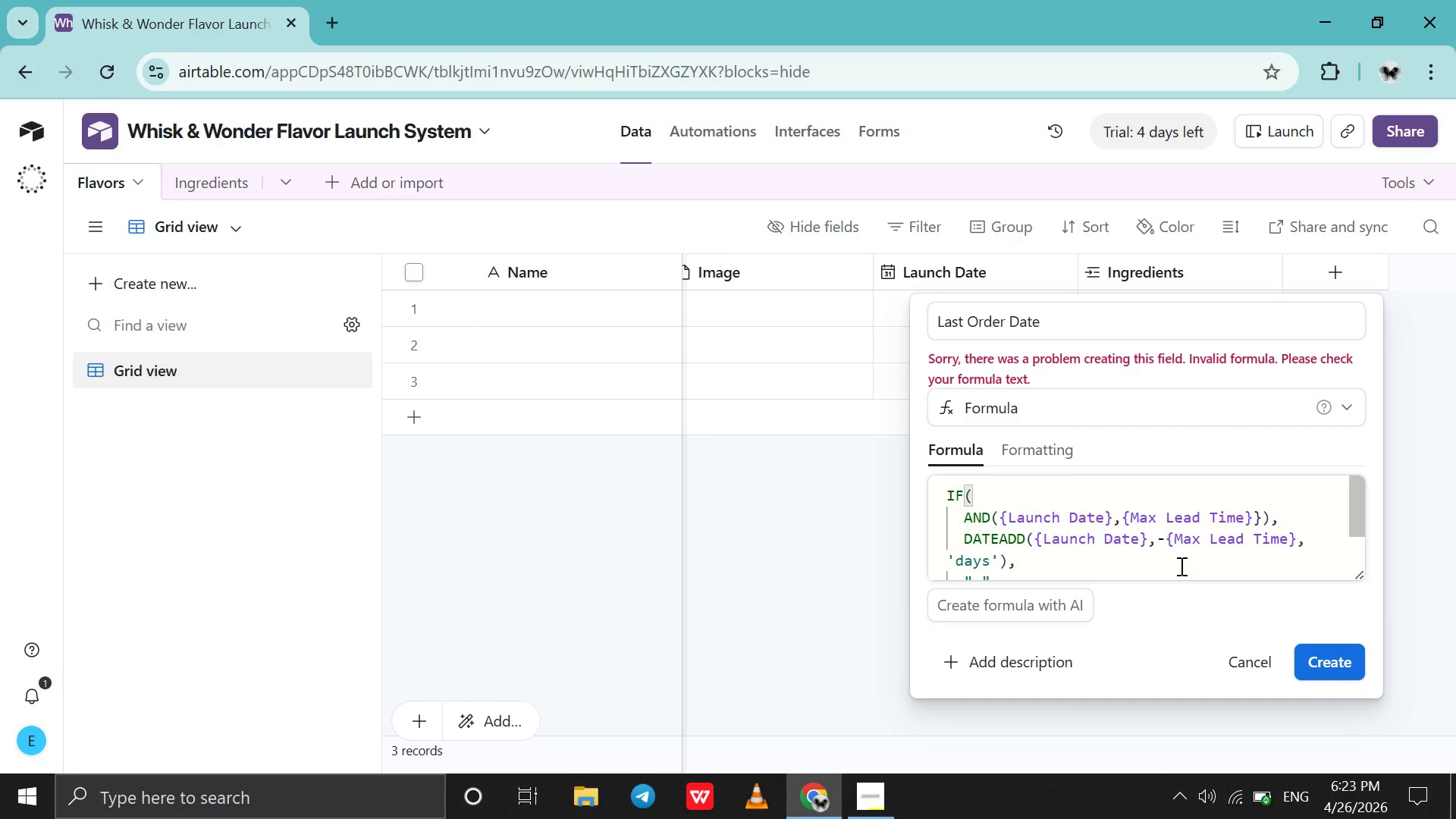 
wait(128.4)
 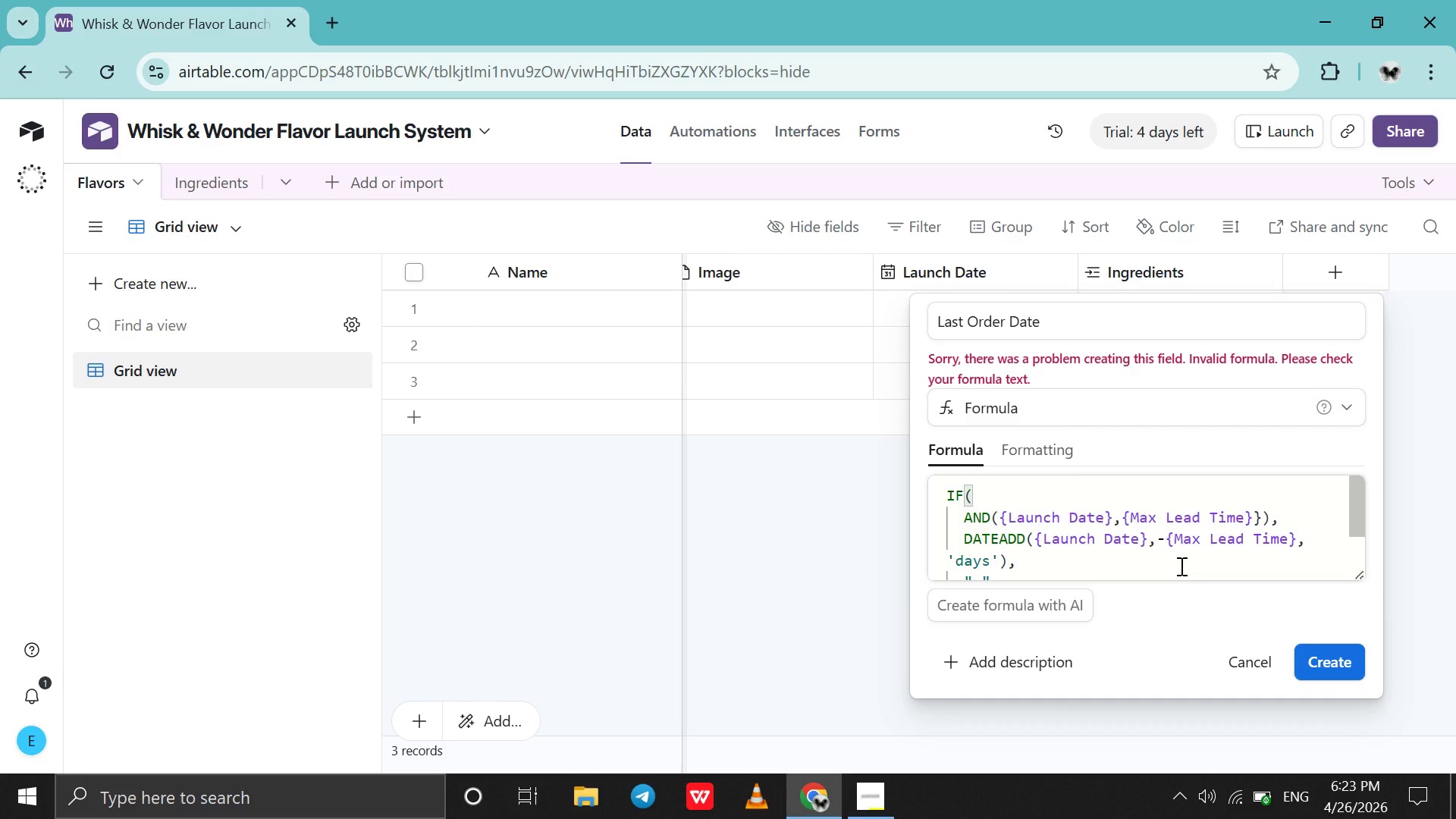 
left_click([884, 805])